 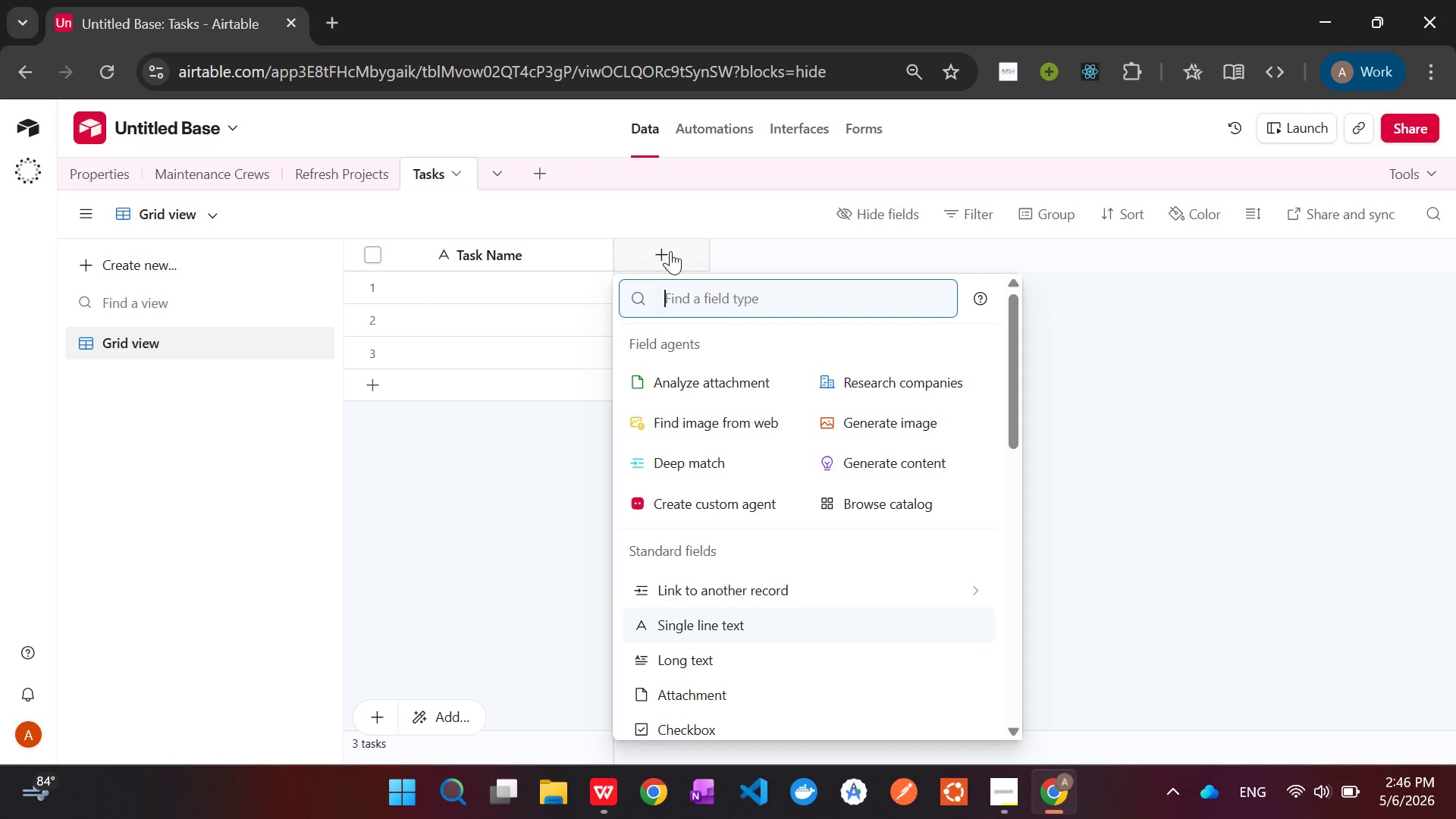 
type(sing)
 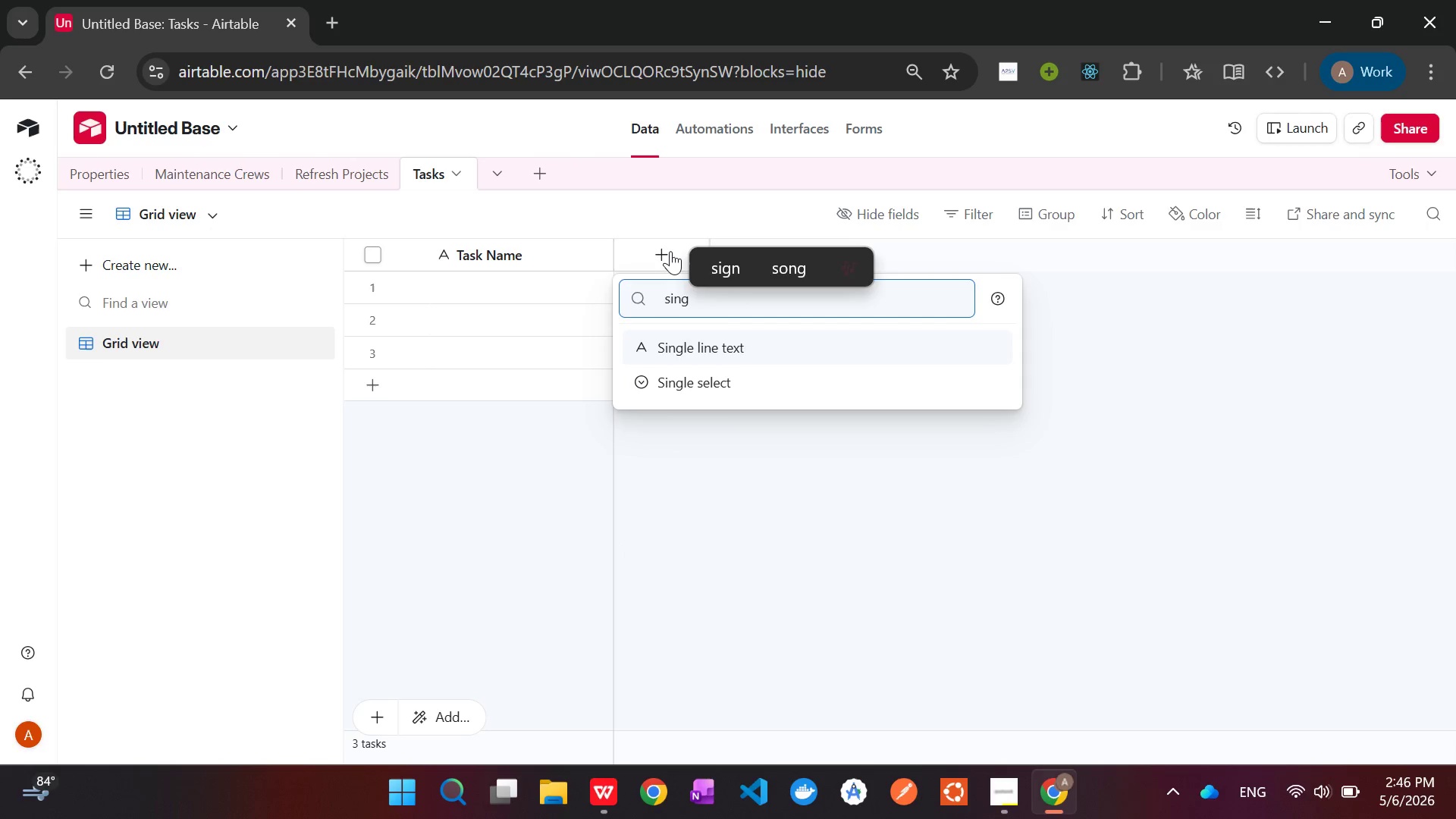 
key(ArrowDown)
 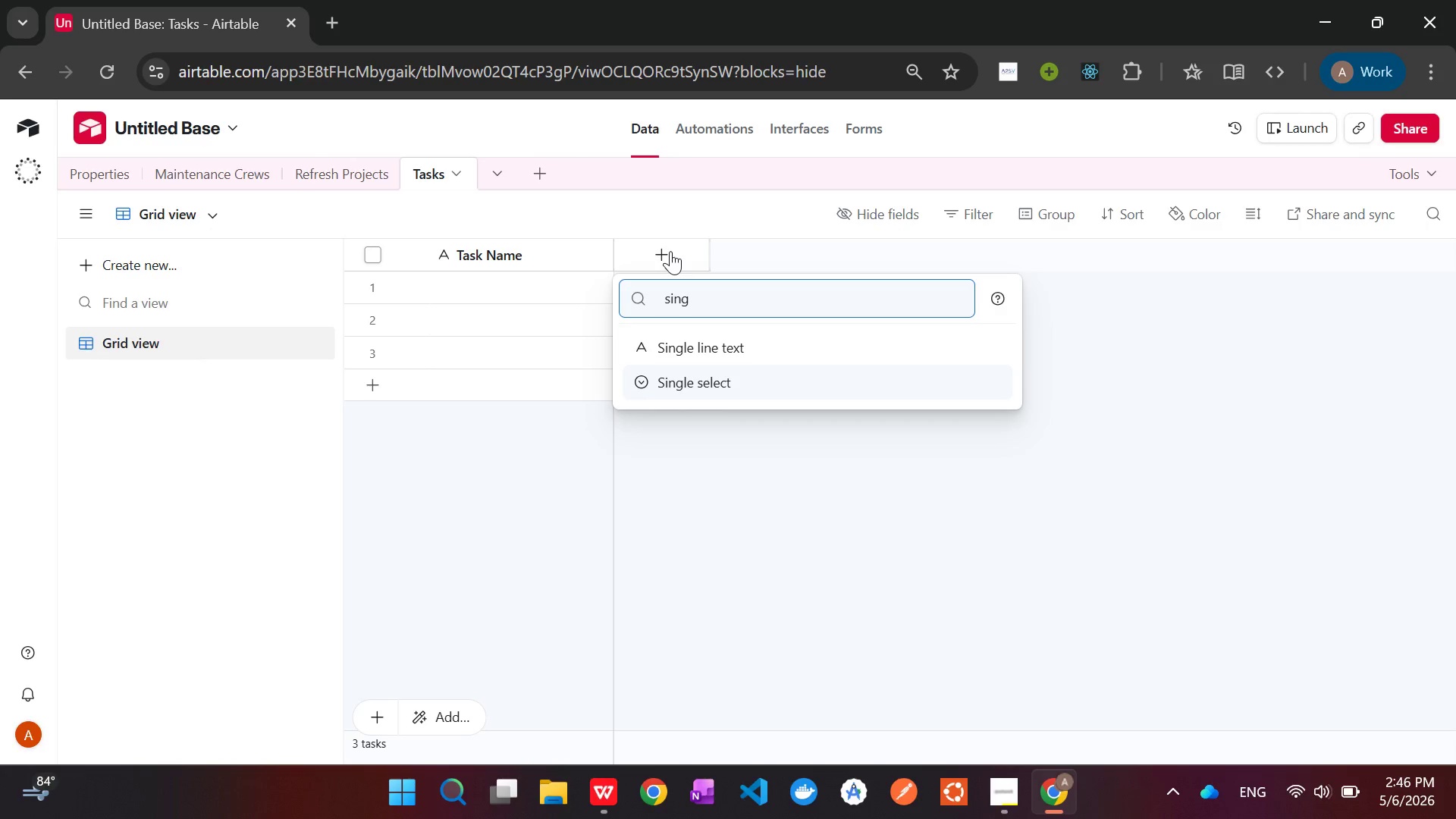 
key(Enter)
 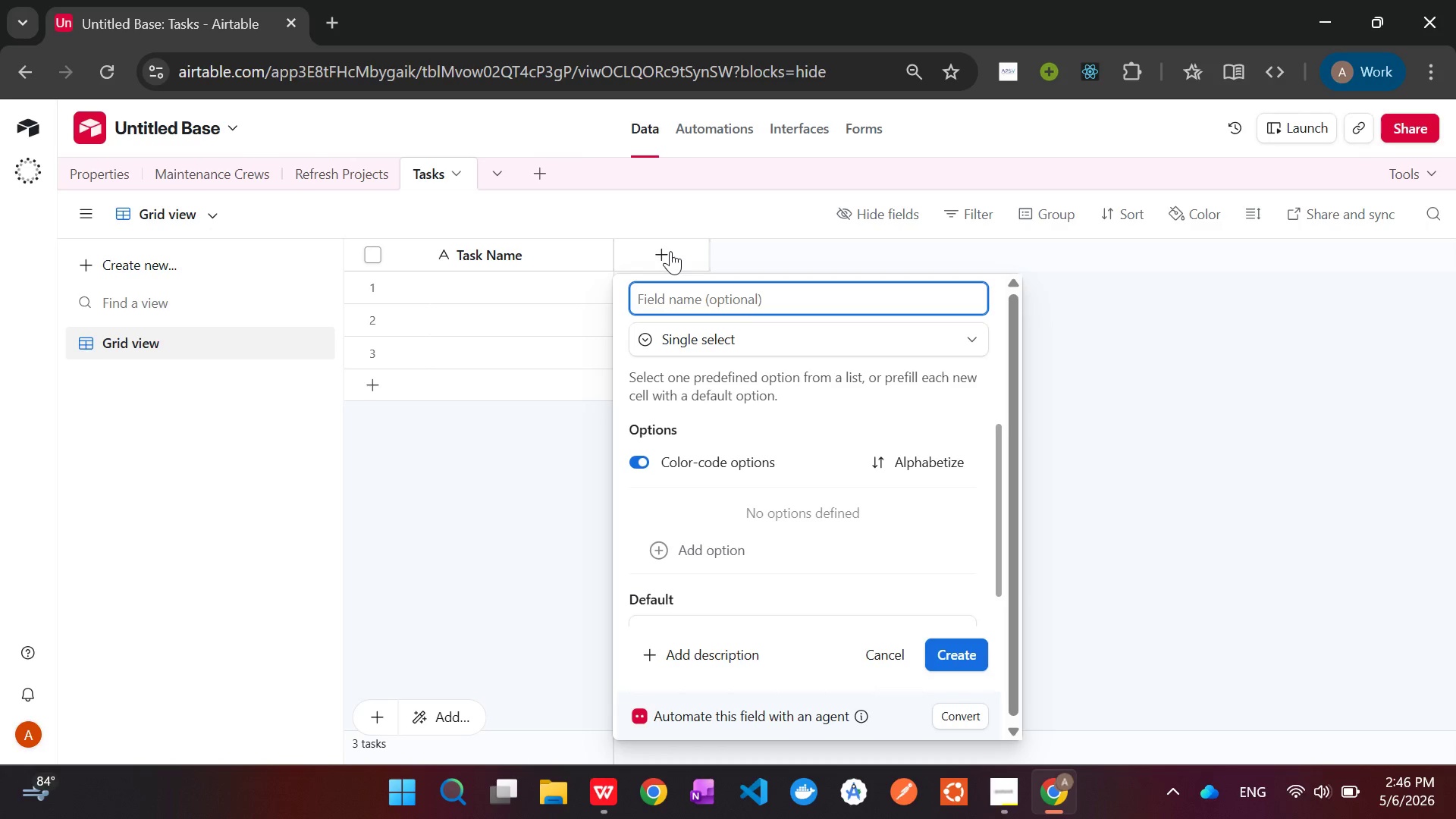 
wait(6.05)
 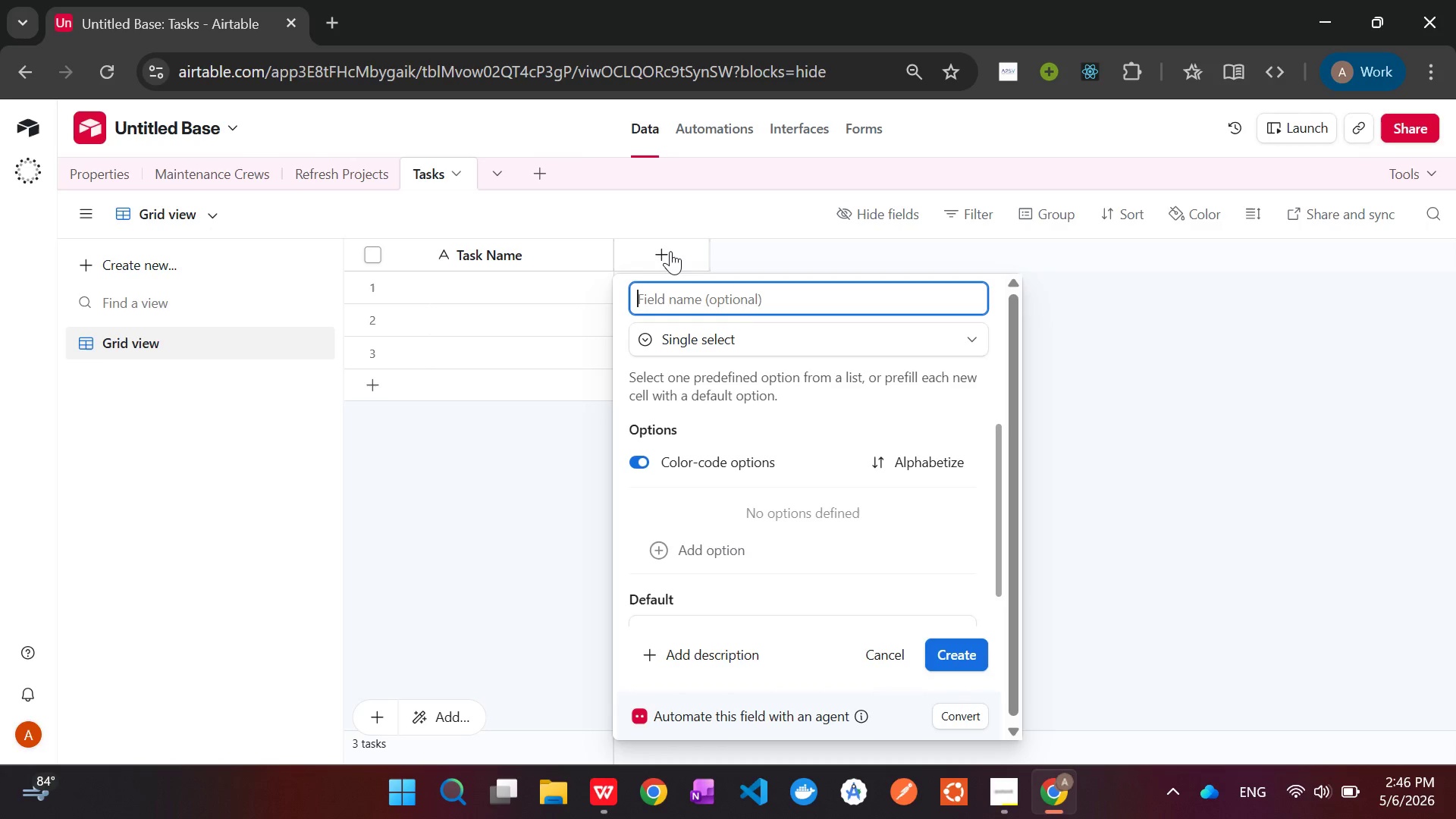 
type(Project Typr)
key(Backspace)
type(es)
 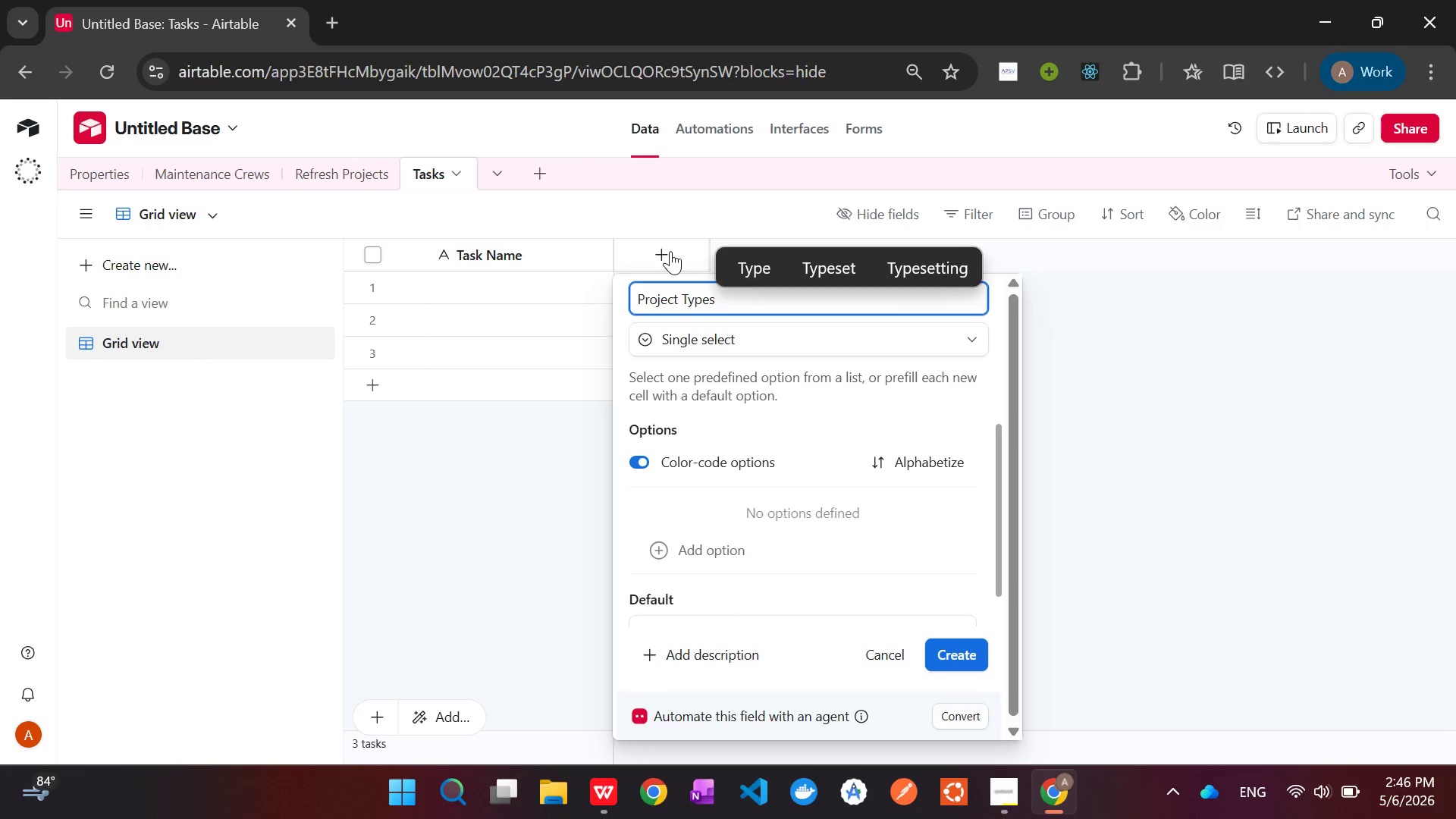 
key(Backspace)
 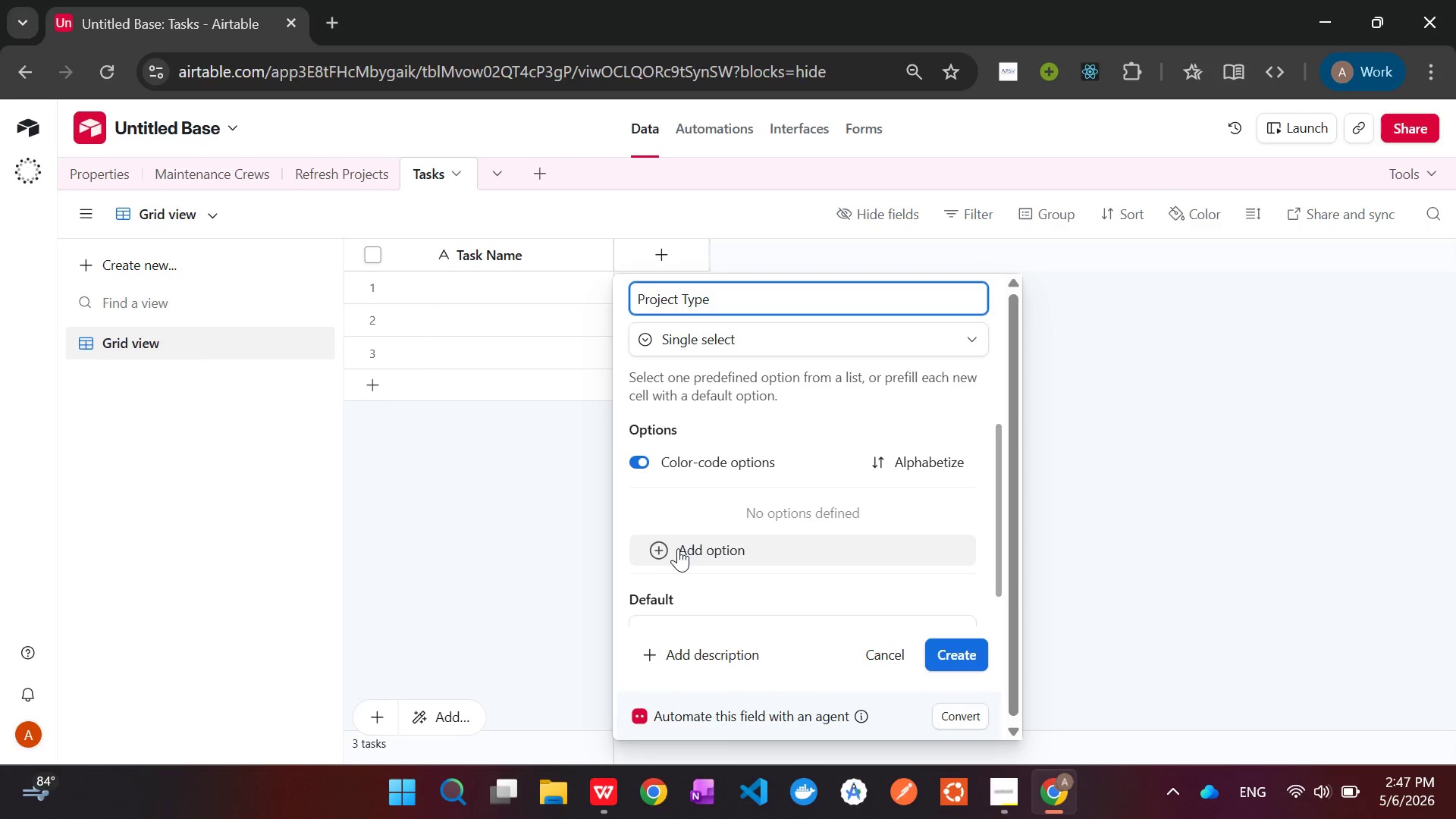 
left_click([678, 548])
 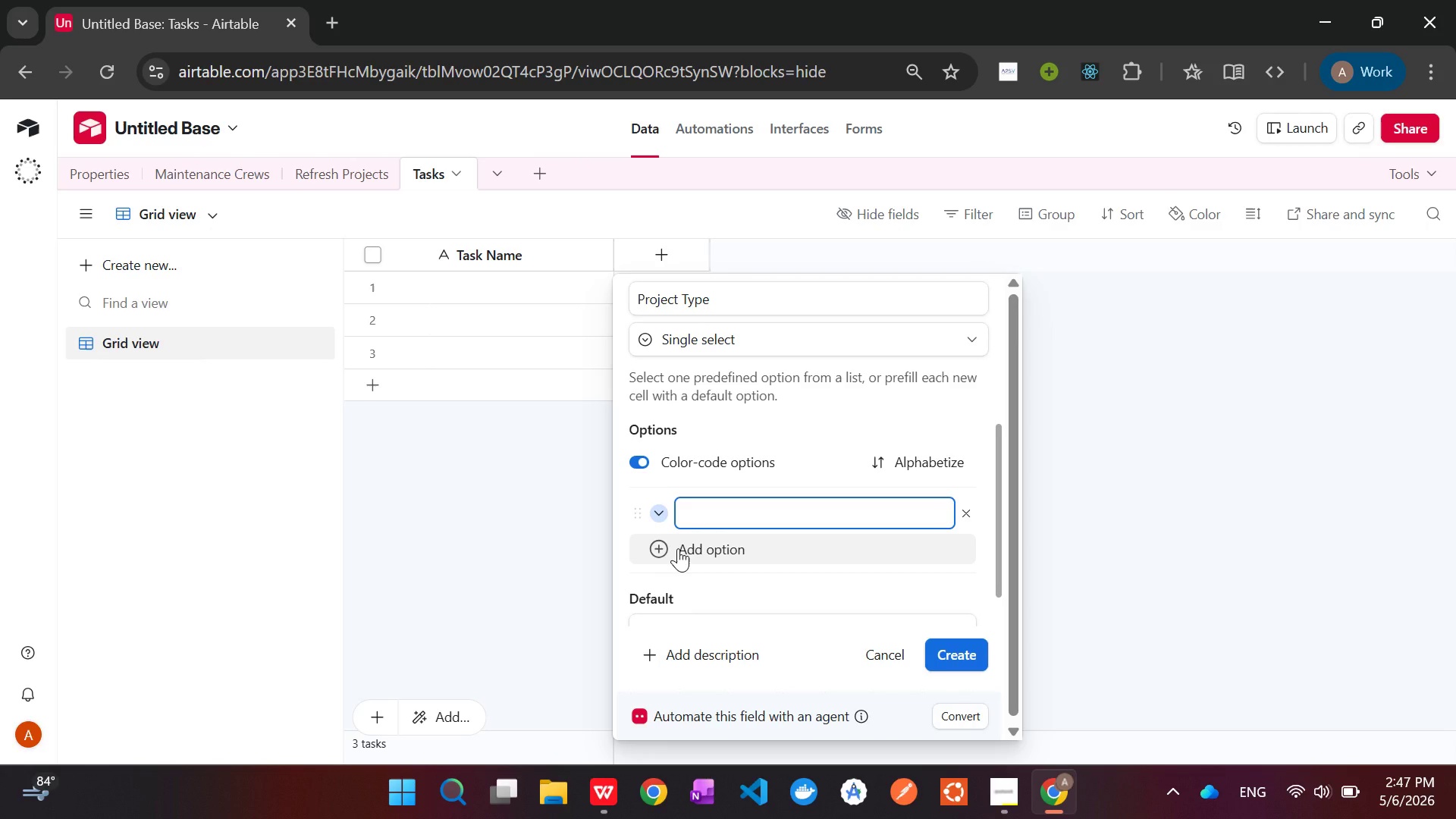 
type(Standard)
 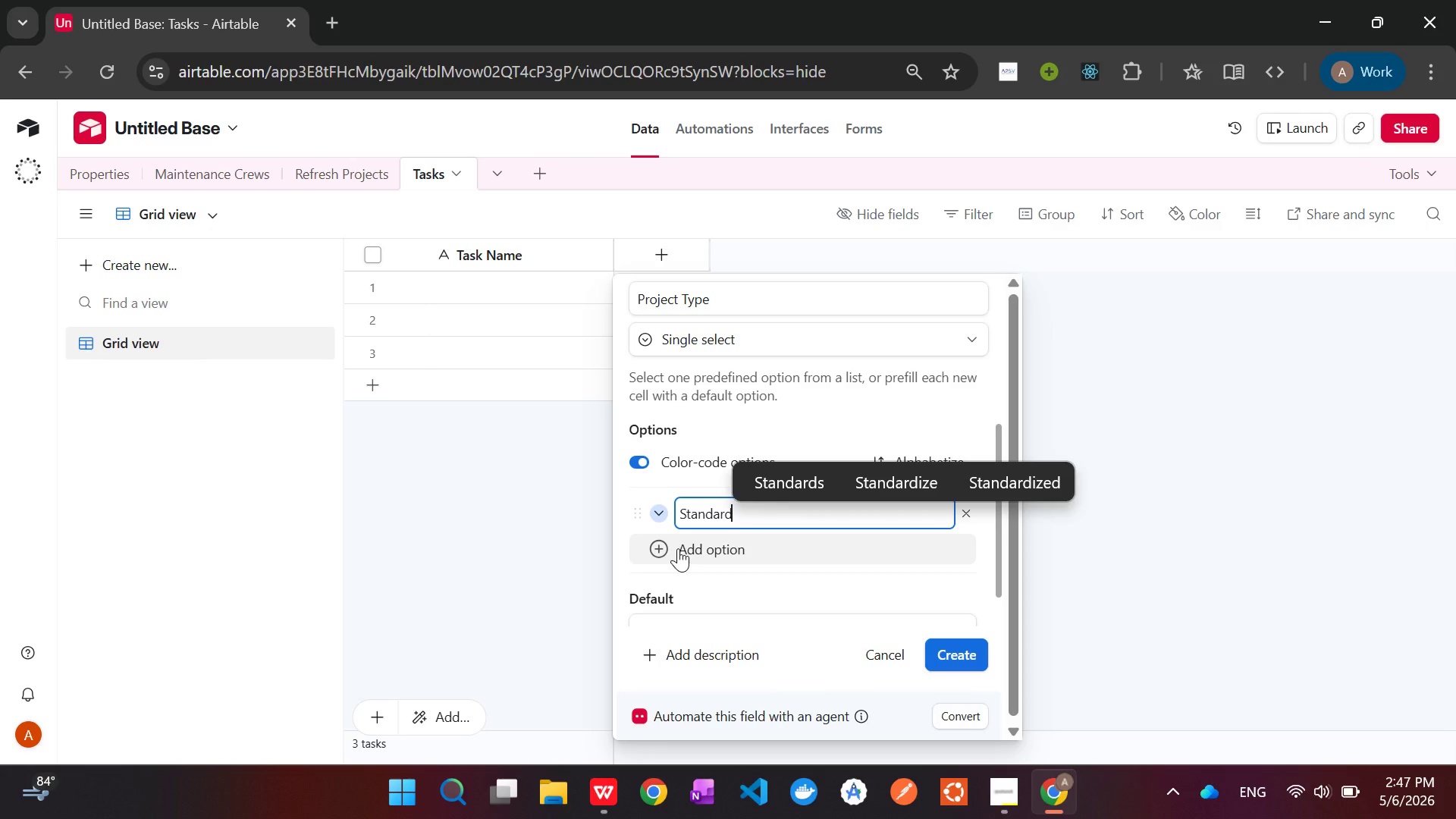 
left_click([689, 546])
 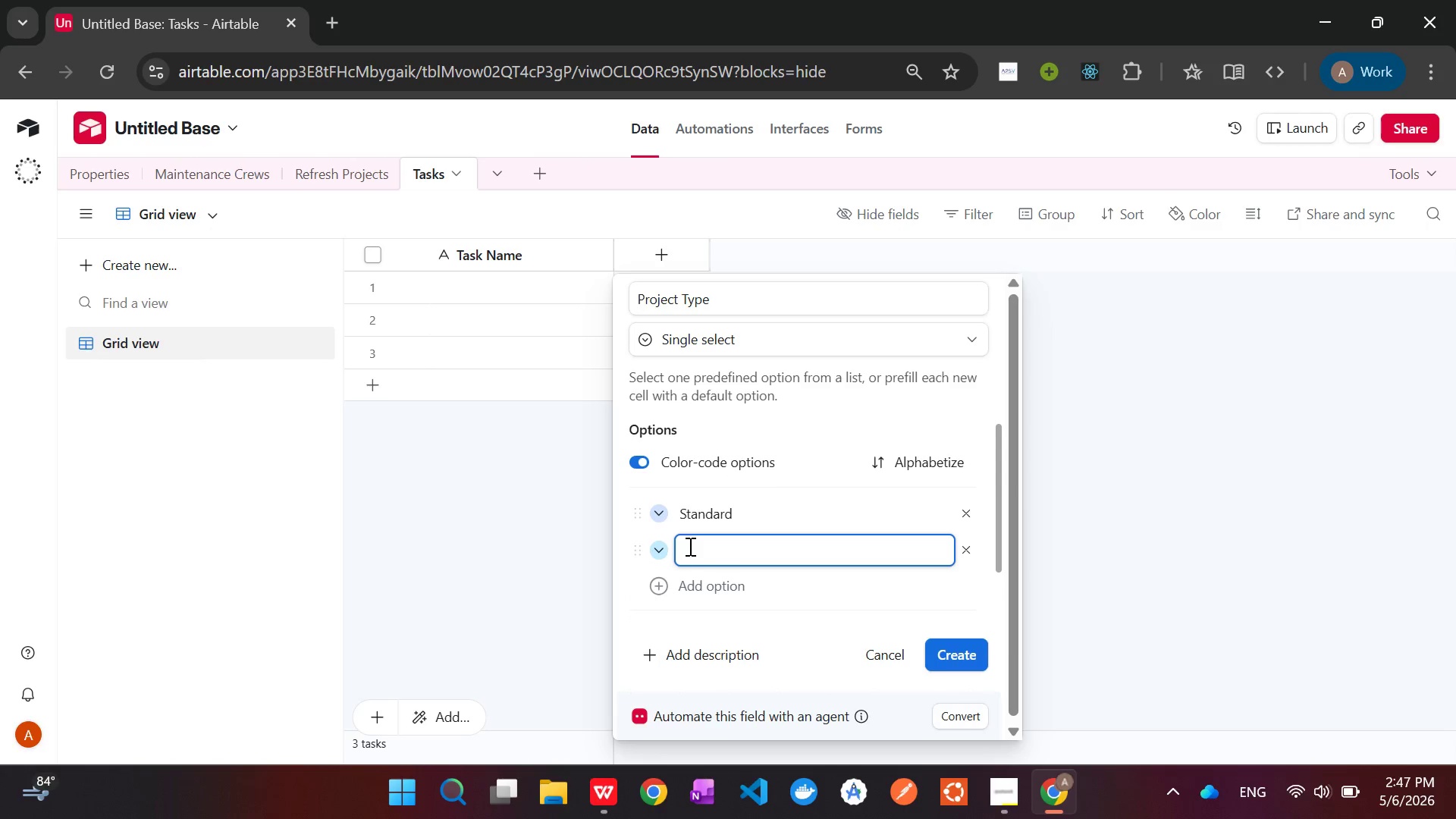 
type(Deep)
 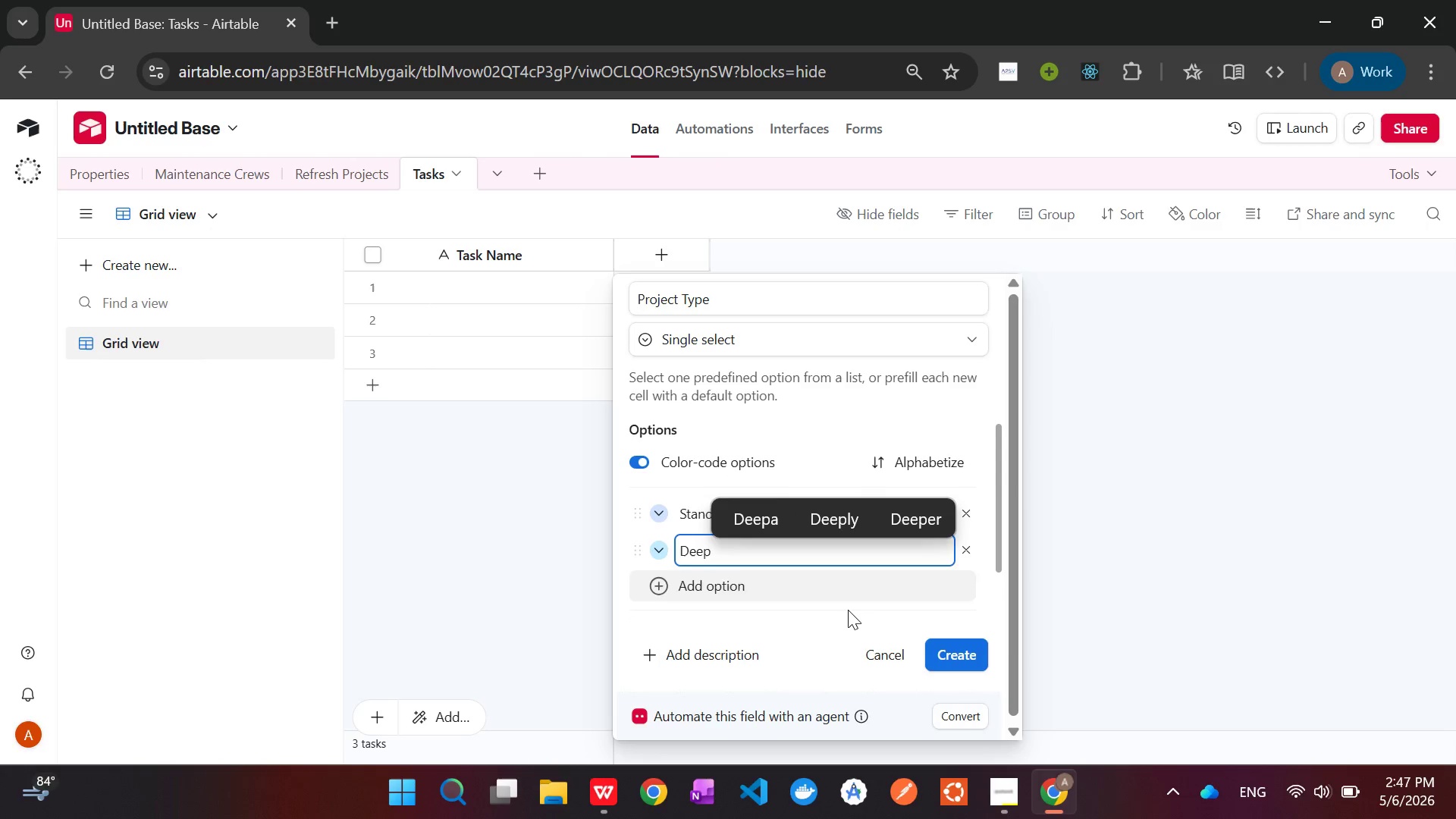 
left_click([948, 649])
 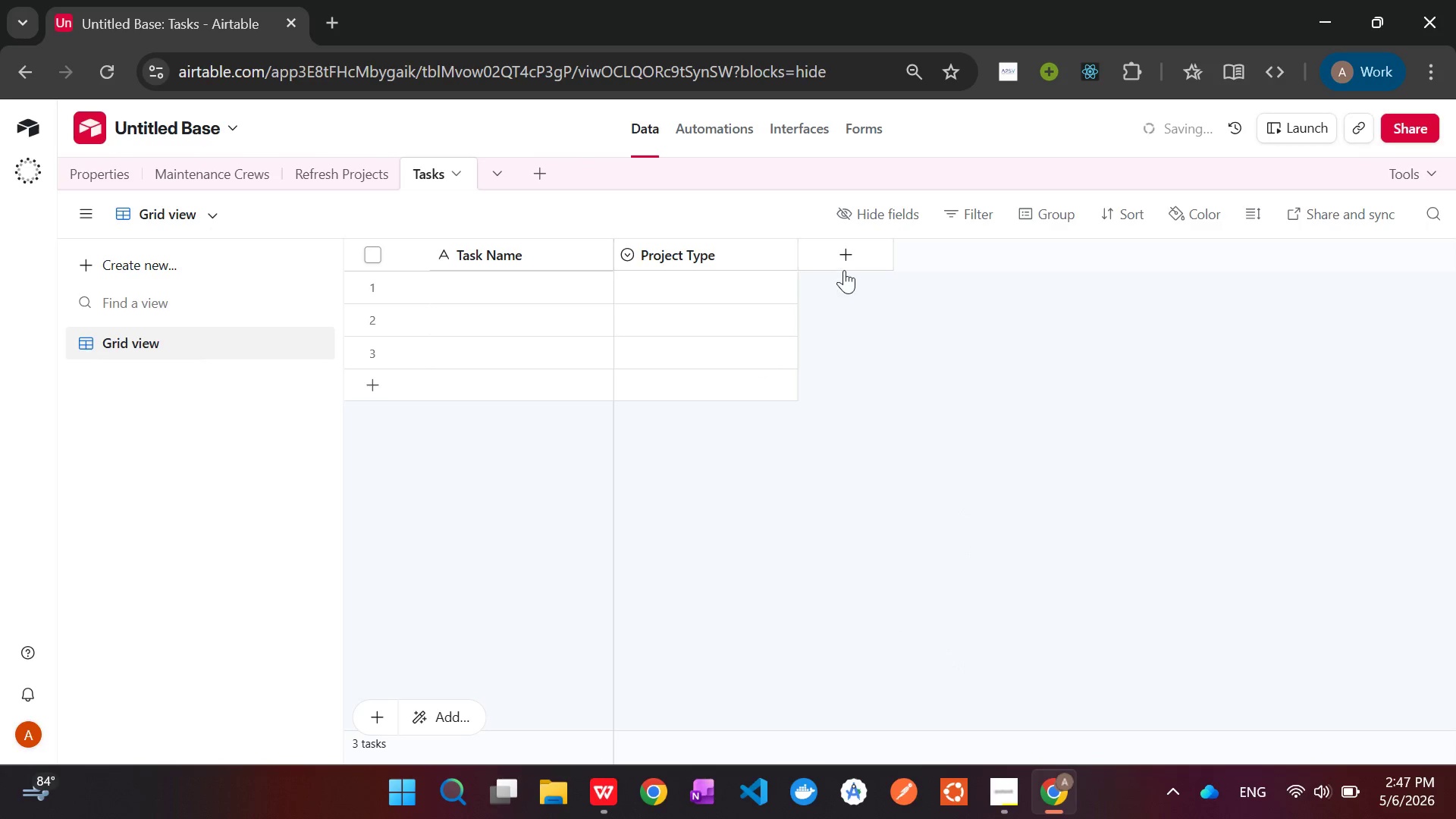 
left_click([847, 265])
 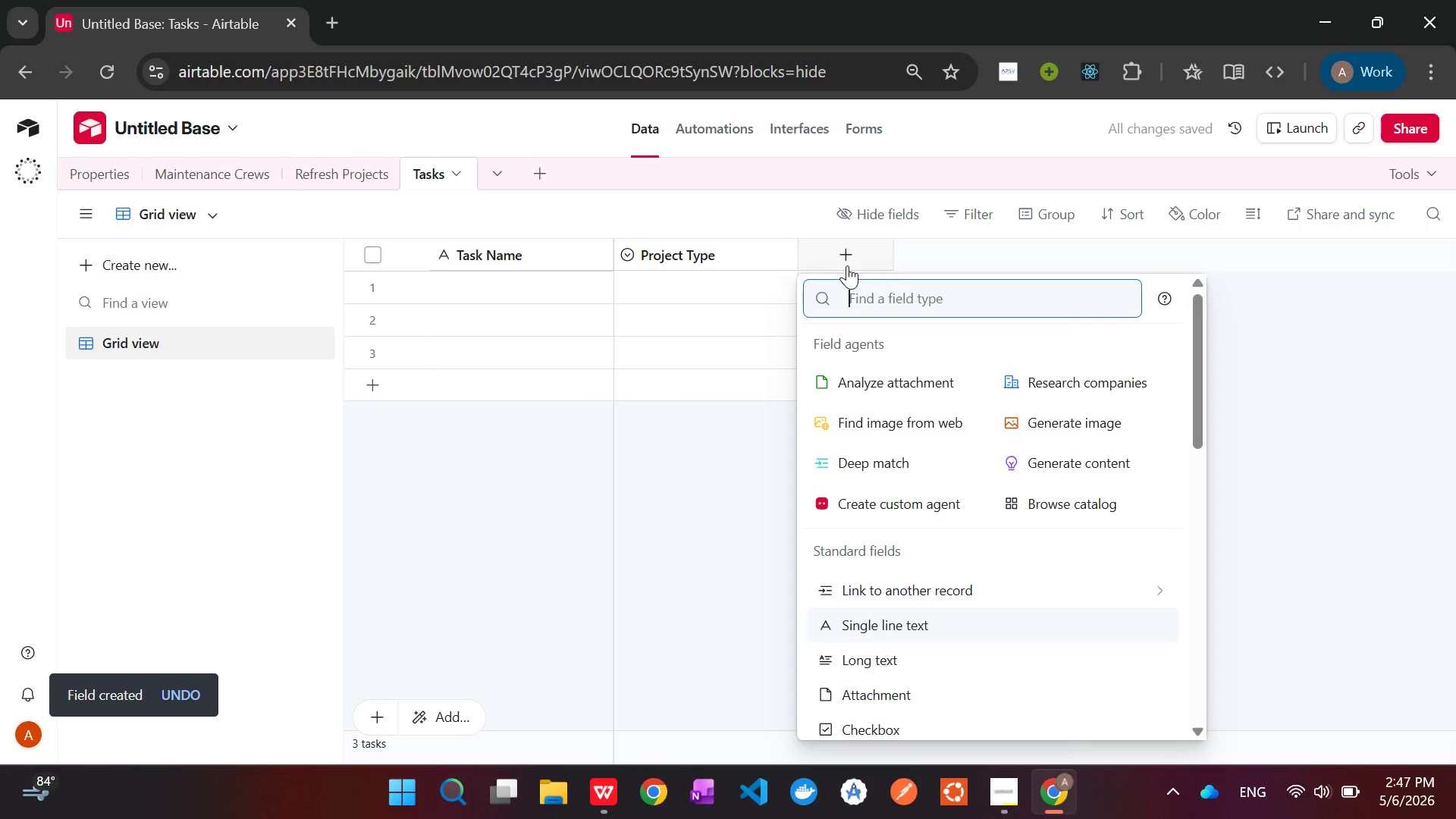 
type(link to r)
 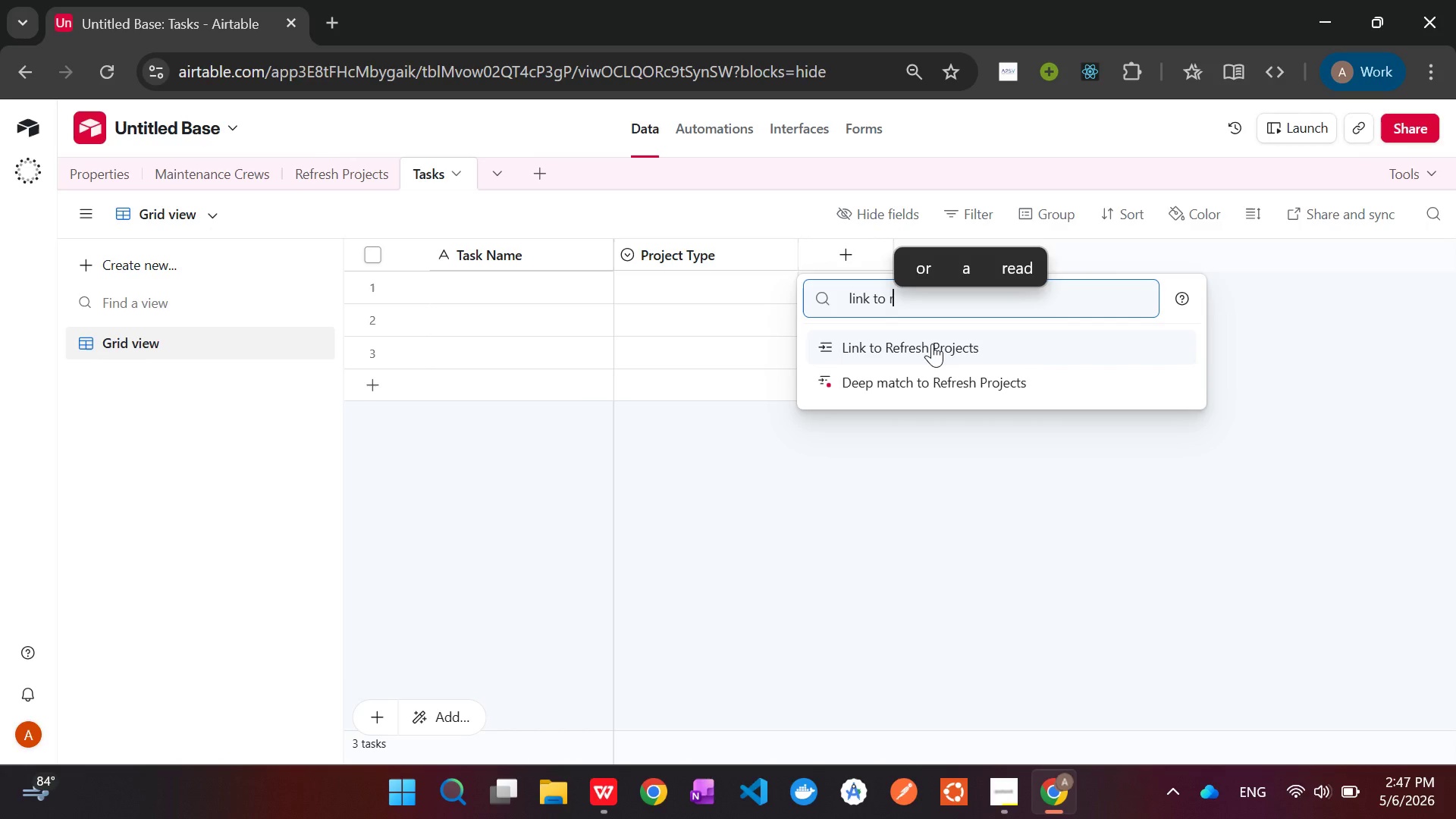 
left_click([932, 344])
 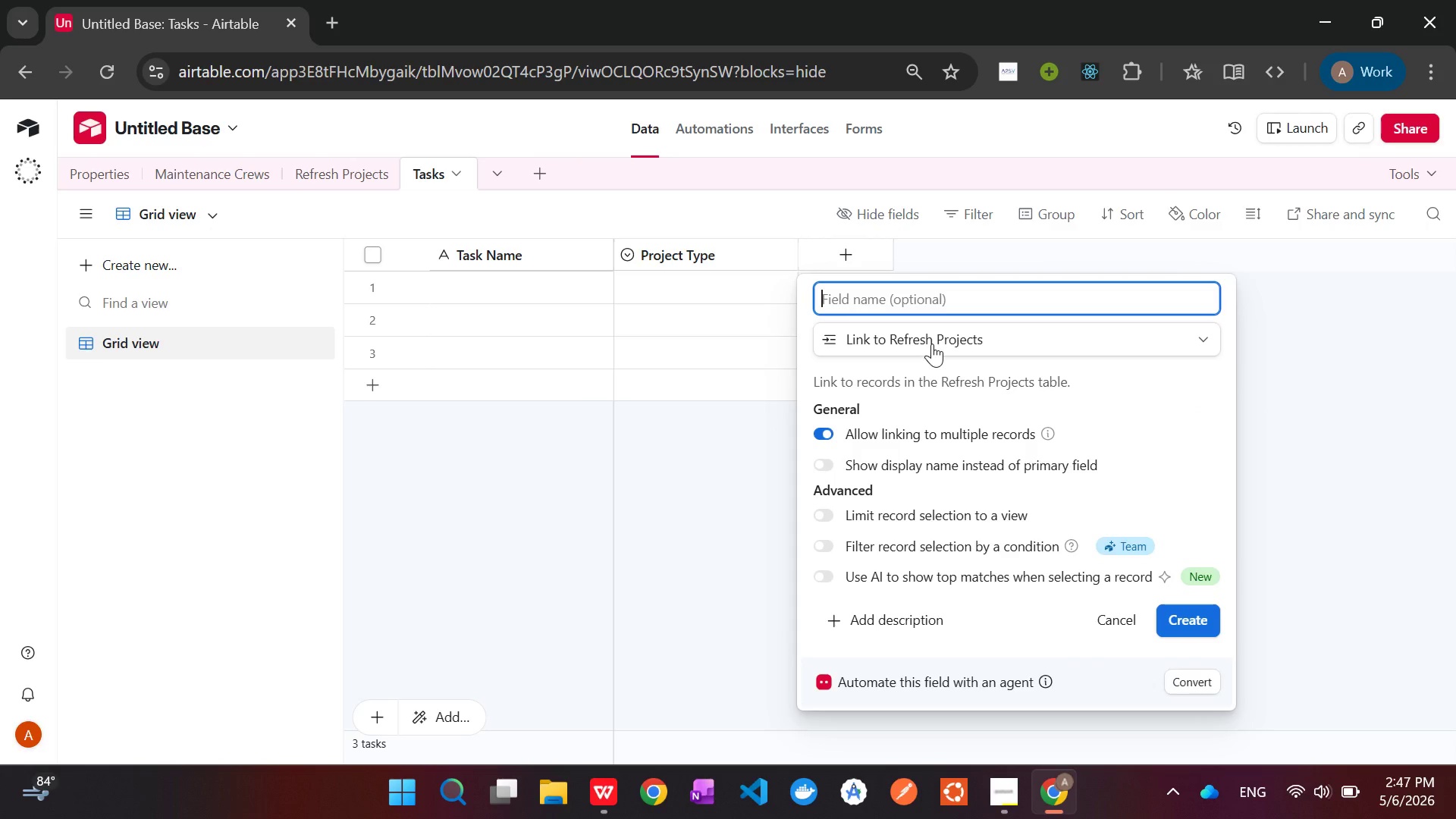 
type(Projects)
 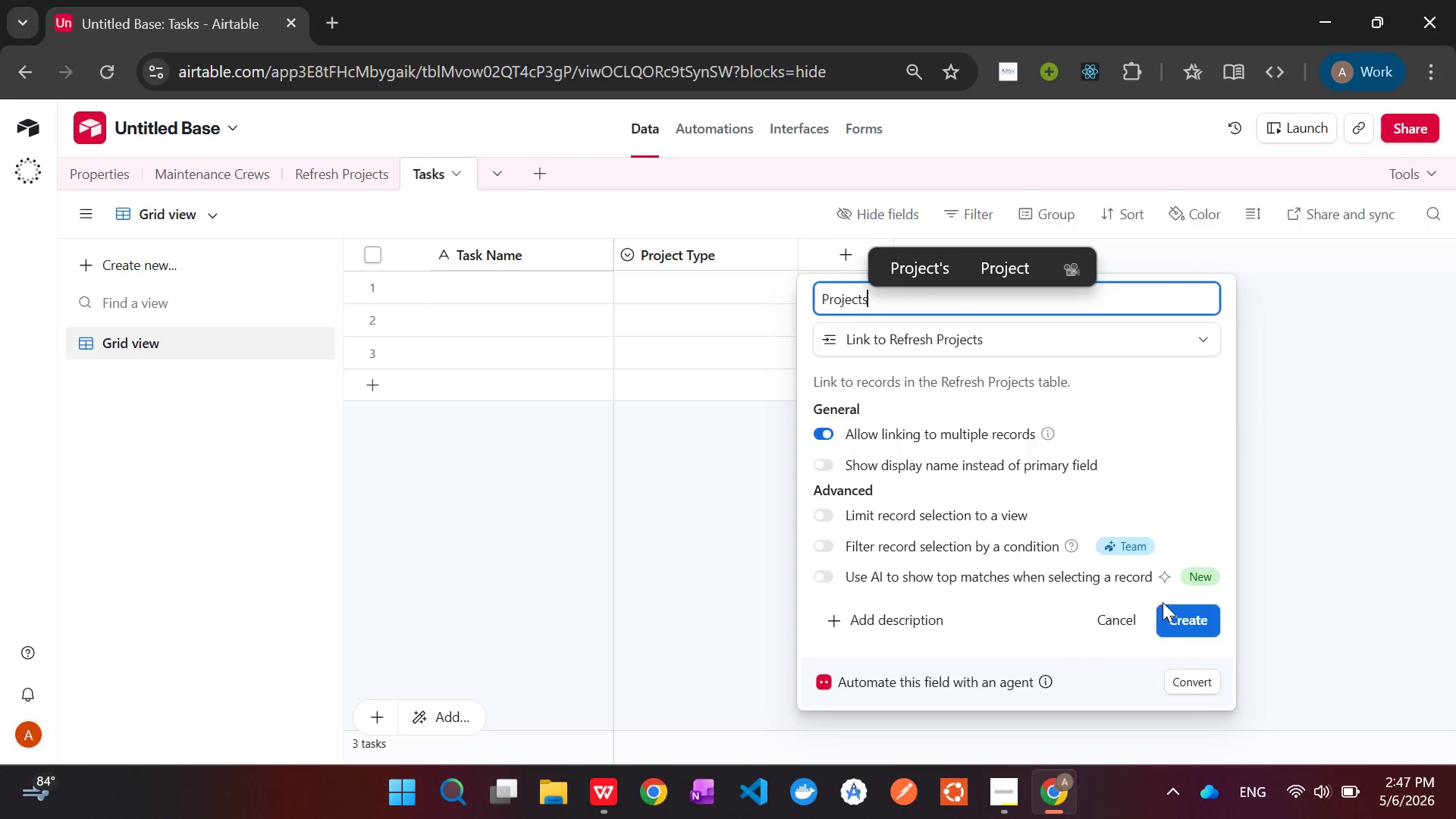 
left_click([1178, 616])
 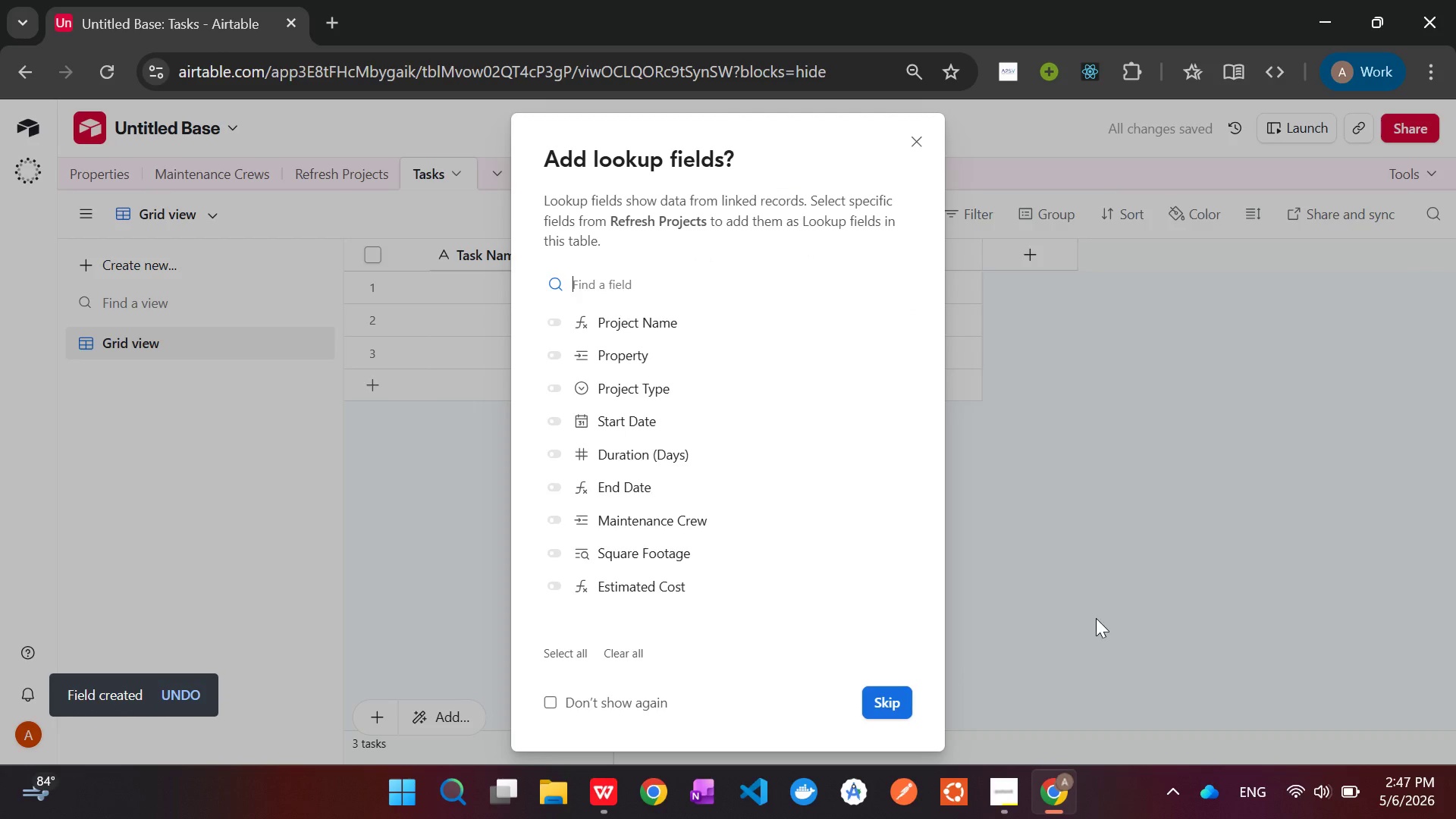 
wait(5.66)
 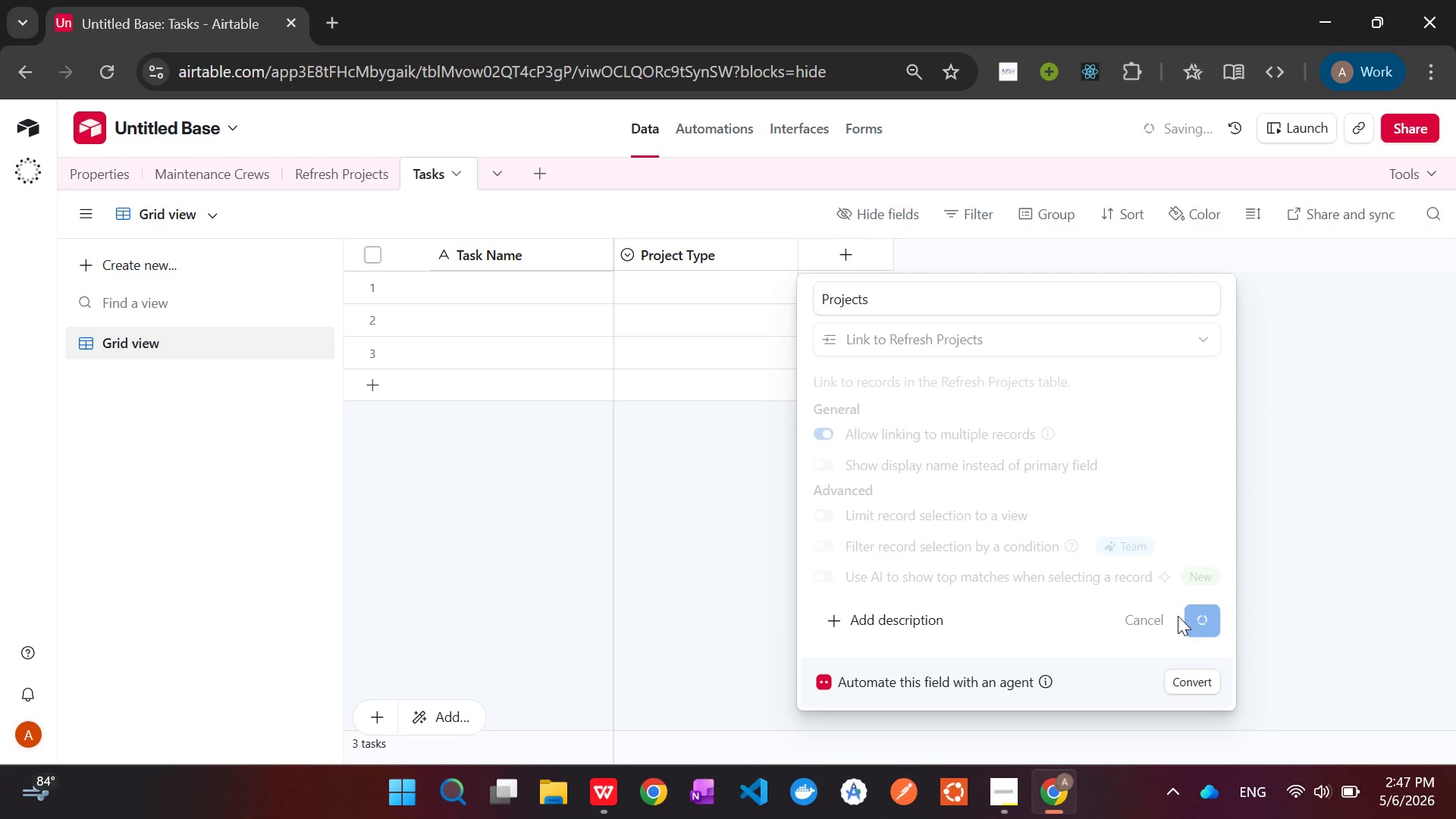 
left_click([884, 708])
 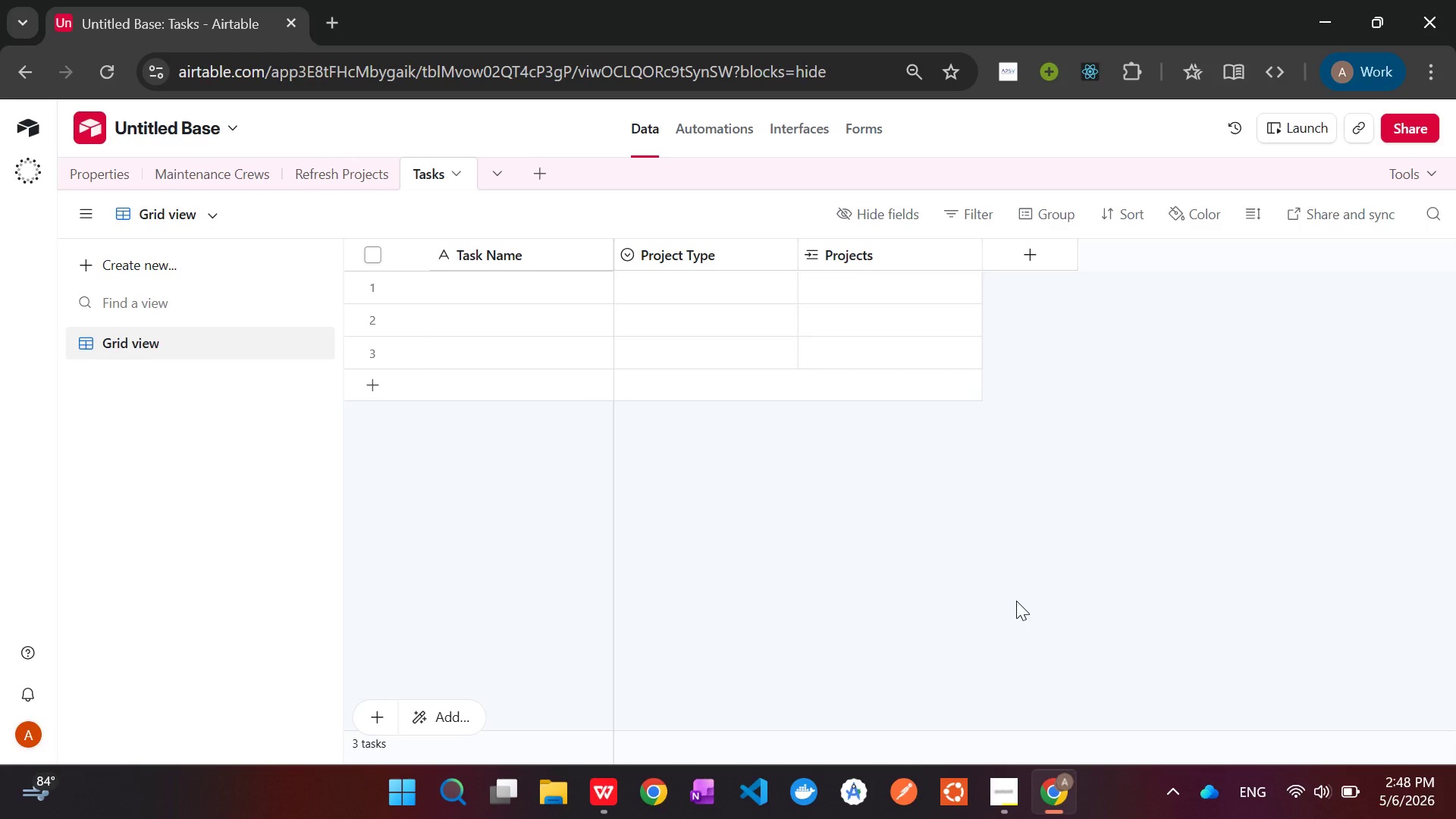 
wait(38.95)
 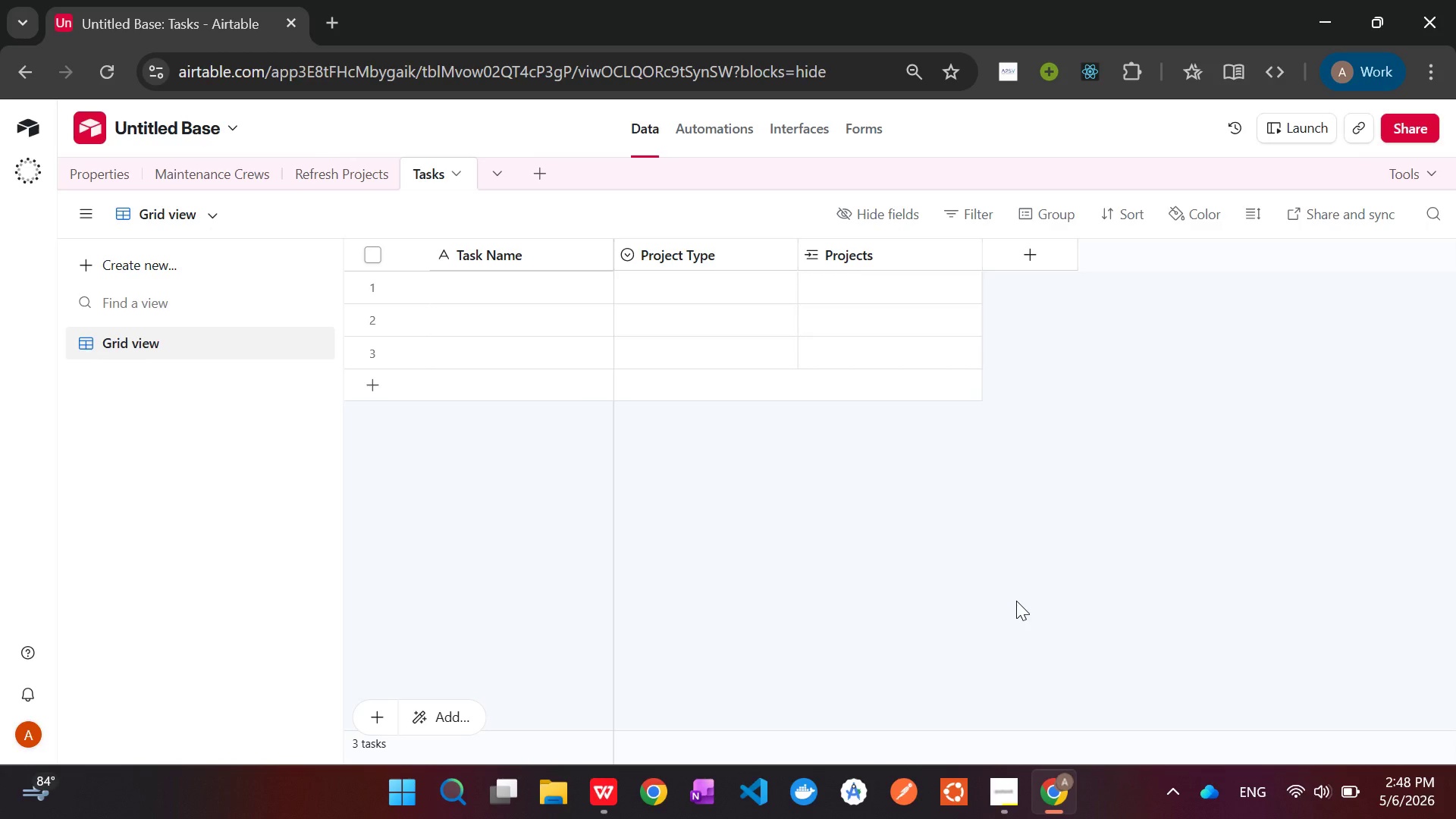 
left_click([694, 278])
 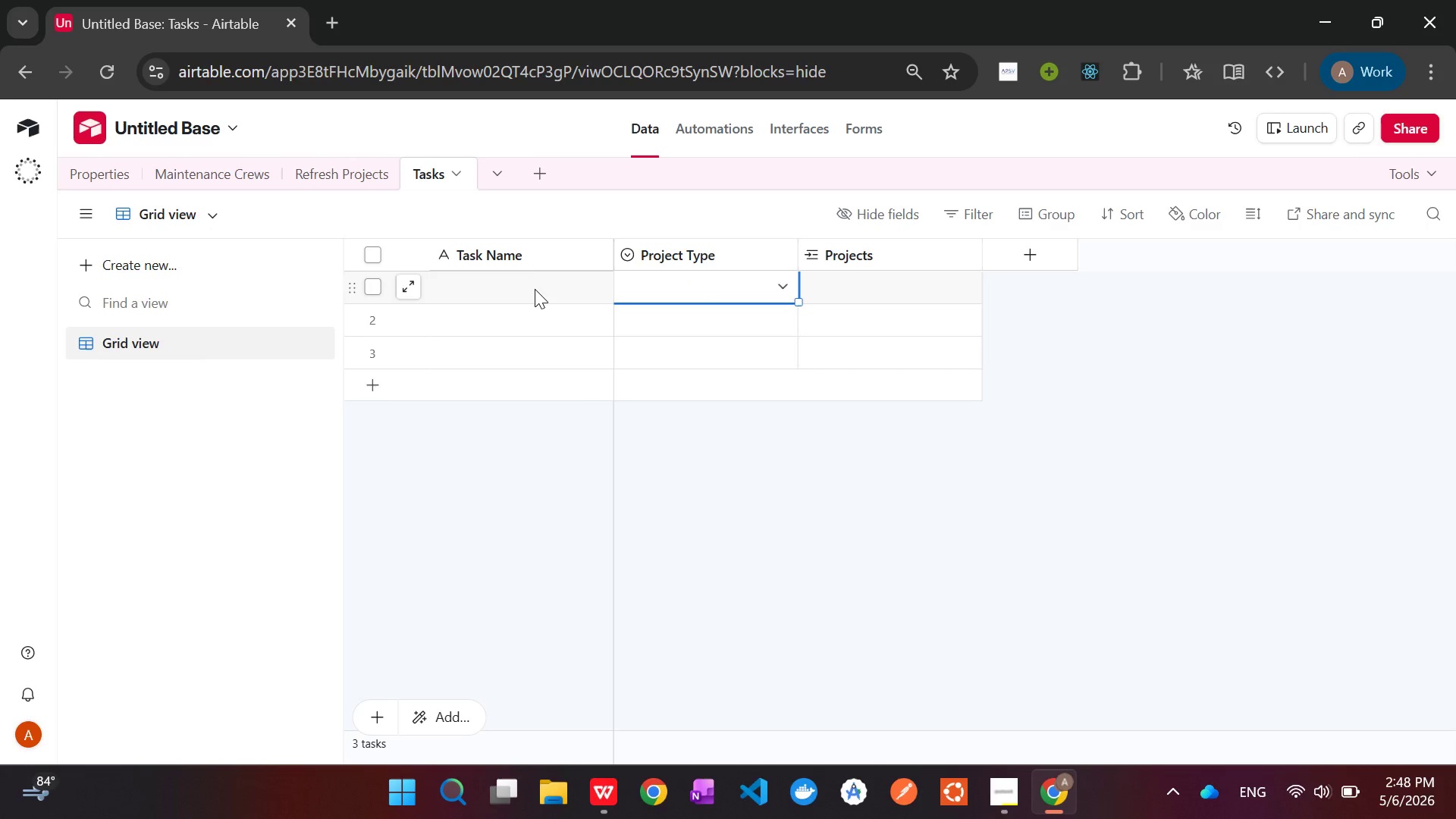 
left_click([535, 290])
 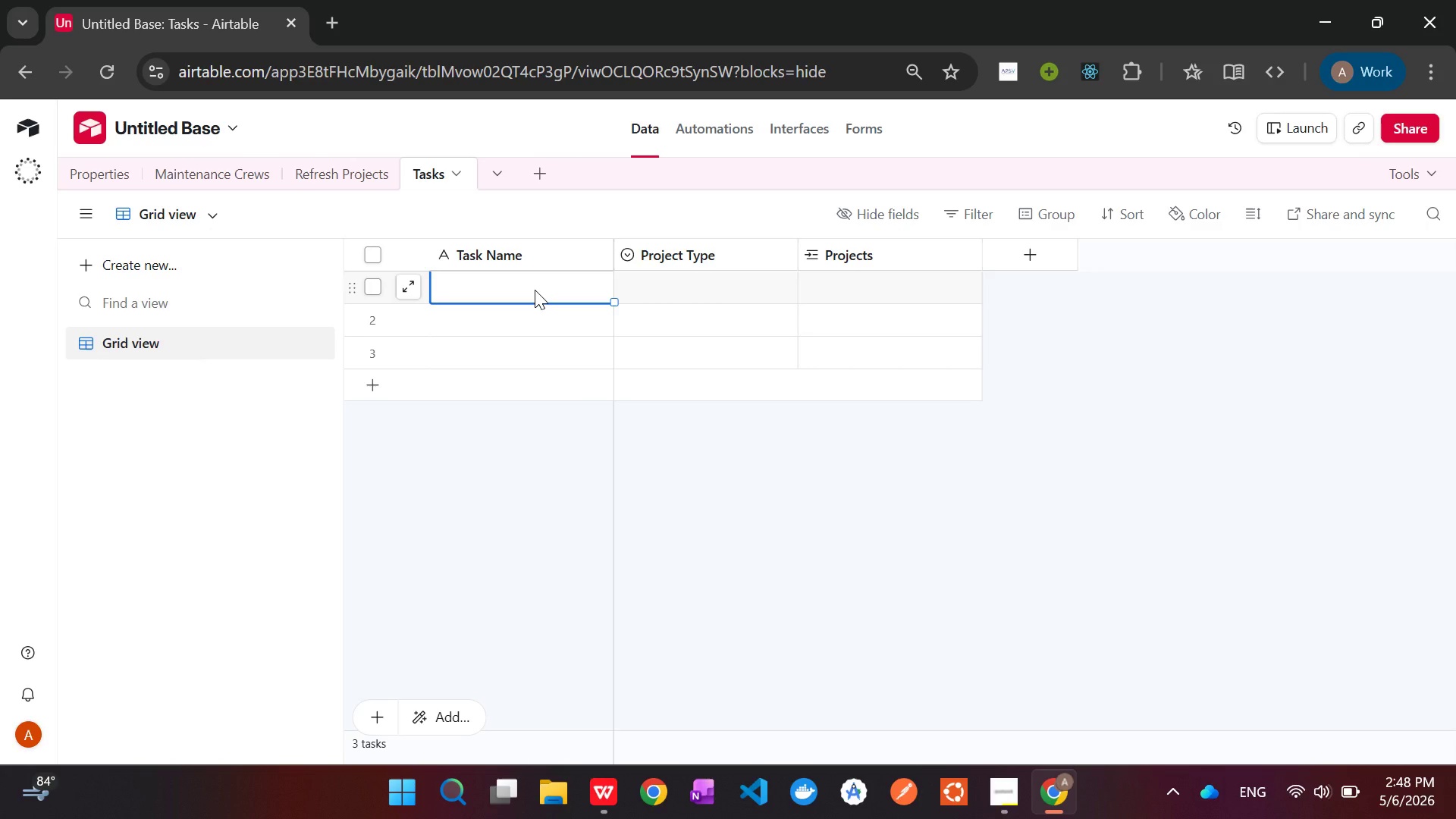 
type(General Dleaning)
 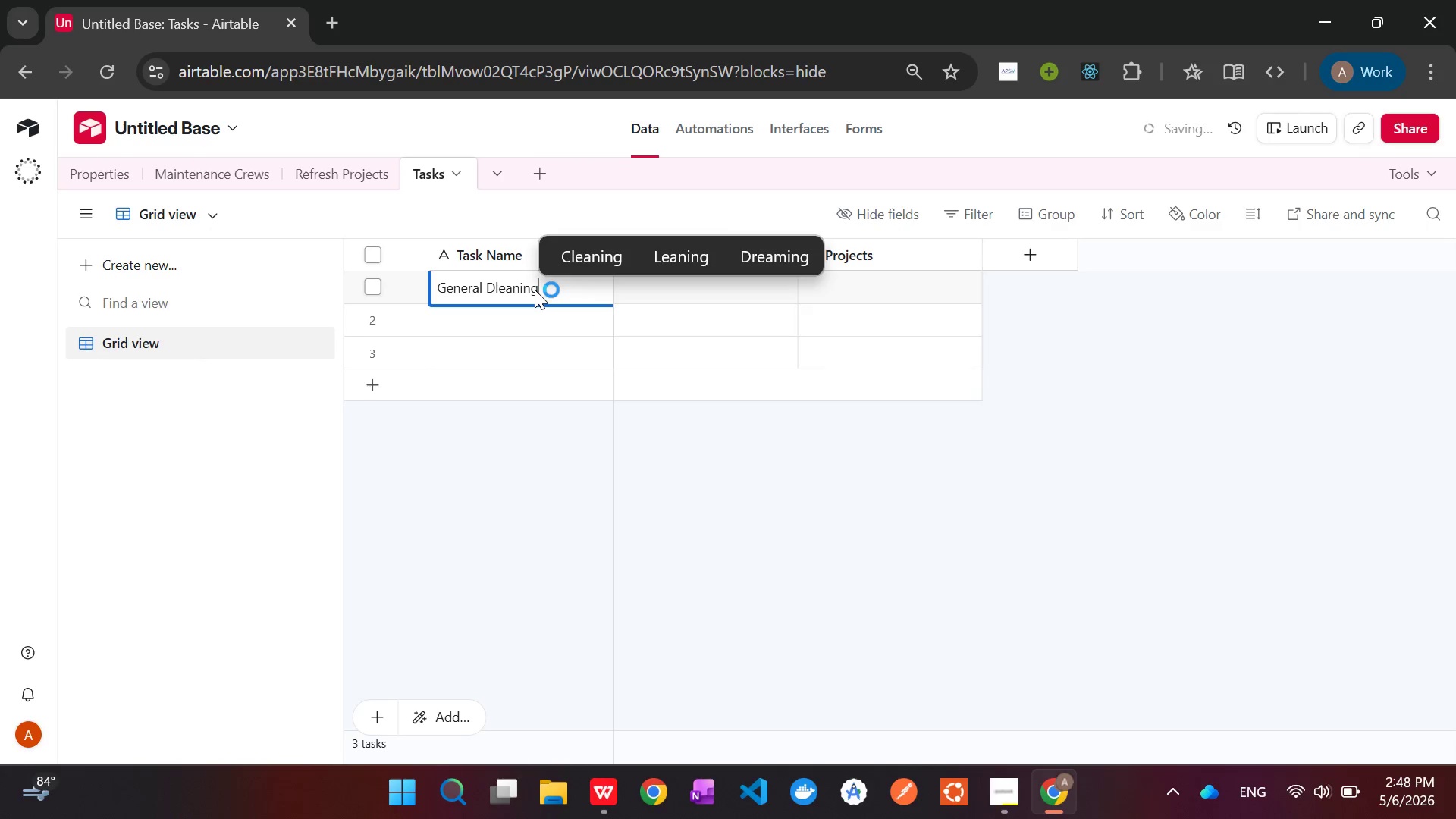 
key(ArrowLeft)
 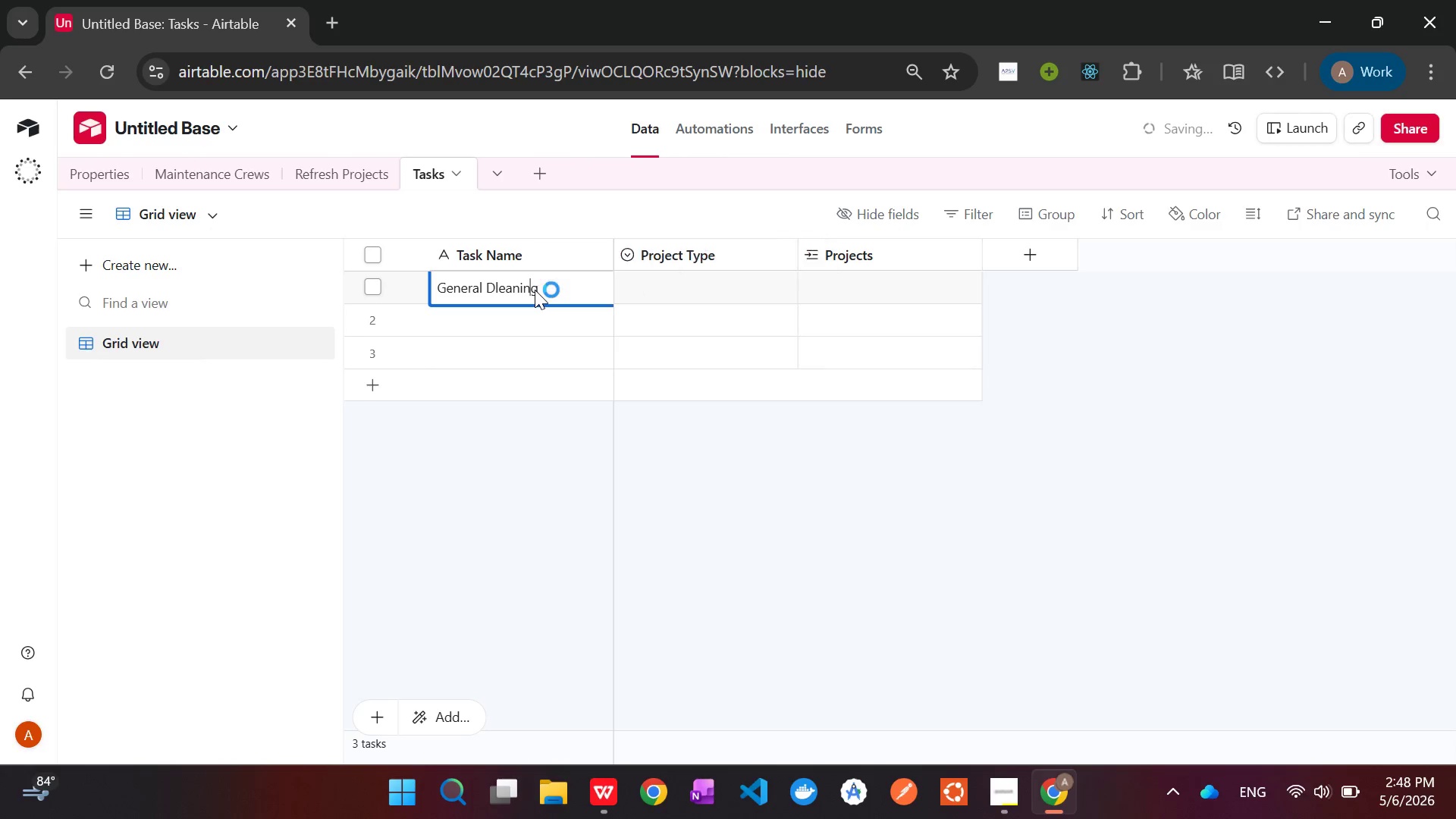 
key(ArrowLeft)
 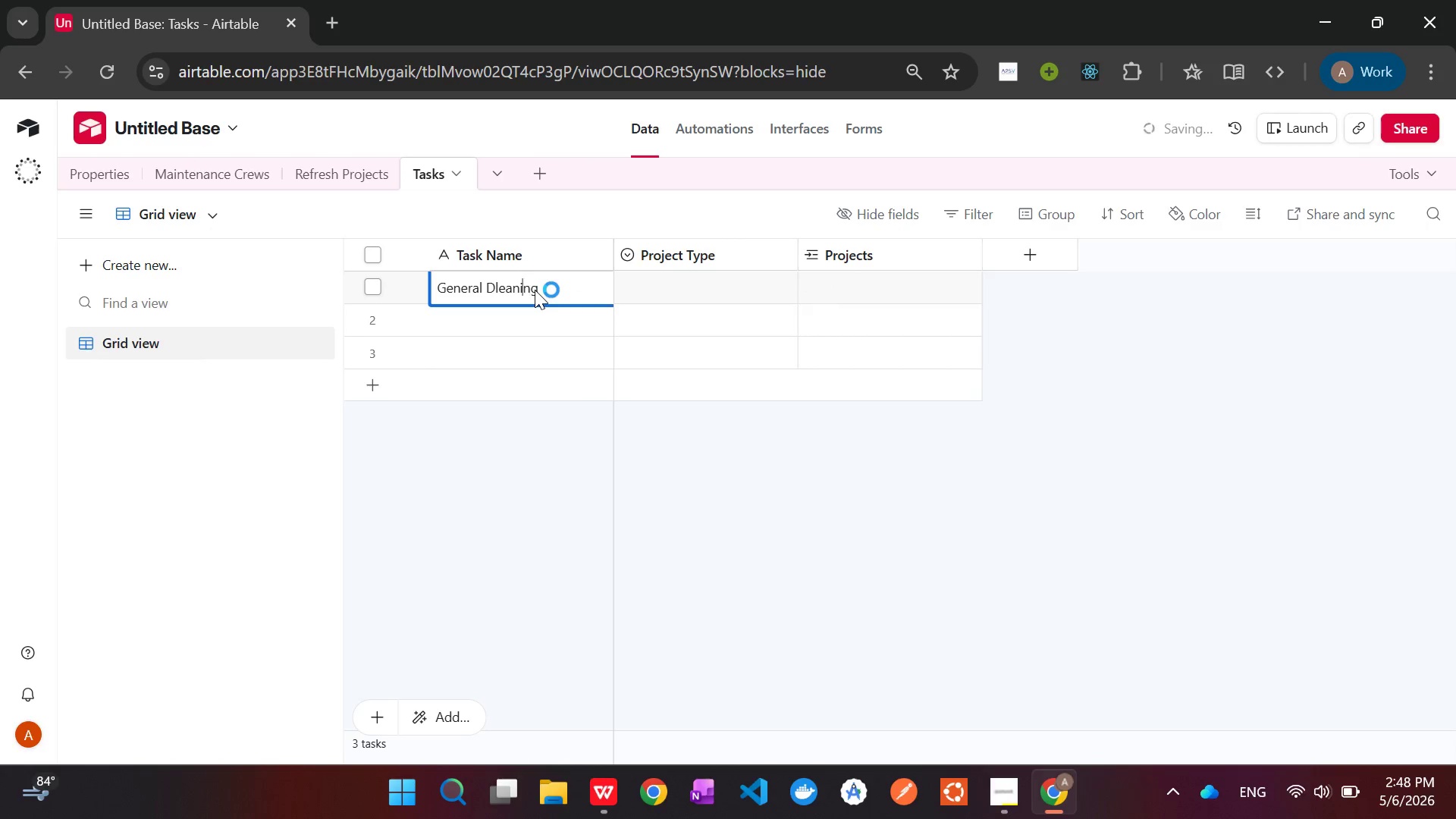 
key(ArrowLeft)
 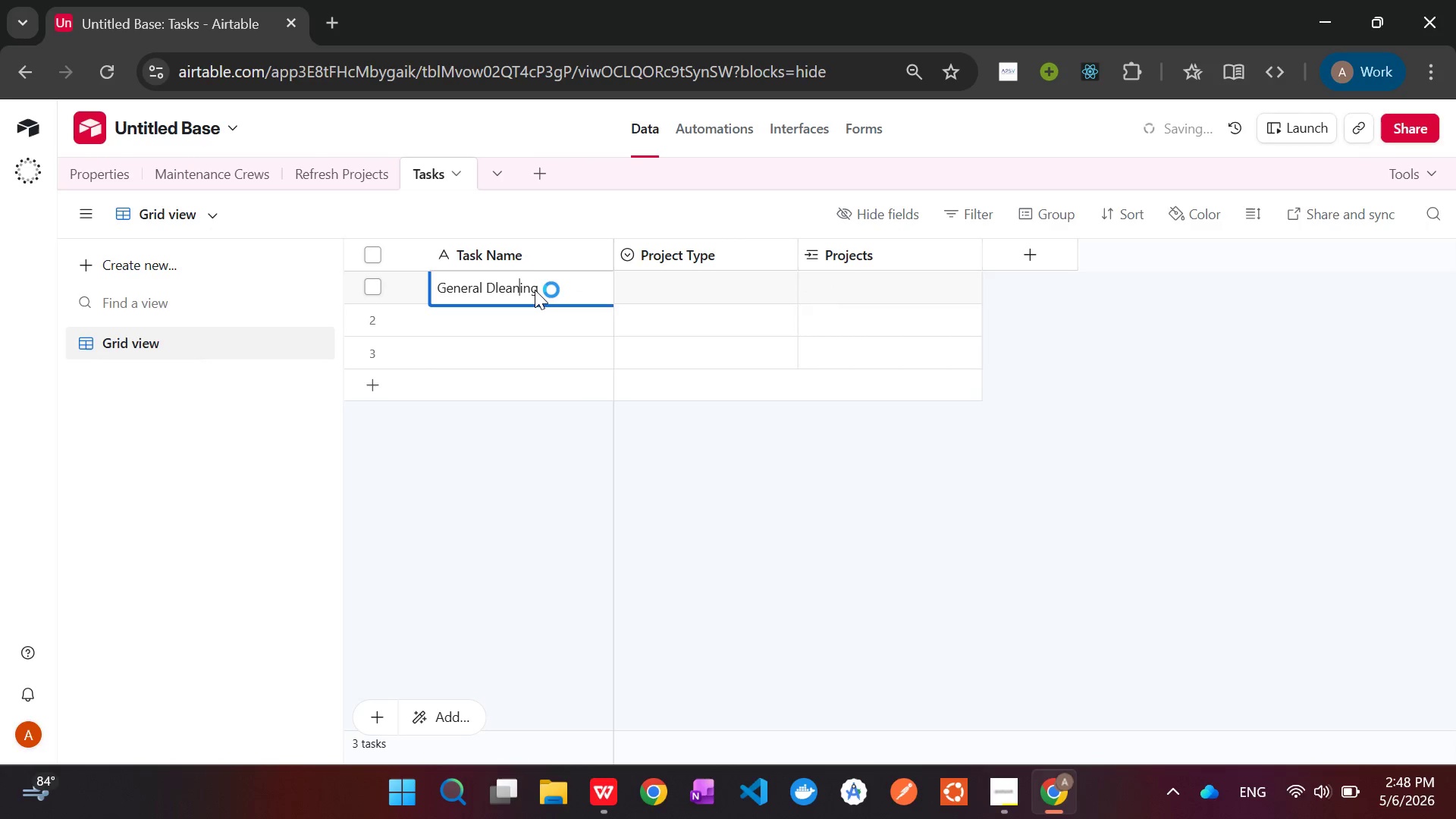 
key(ArrowLeft)
 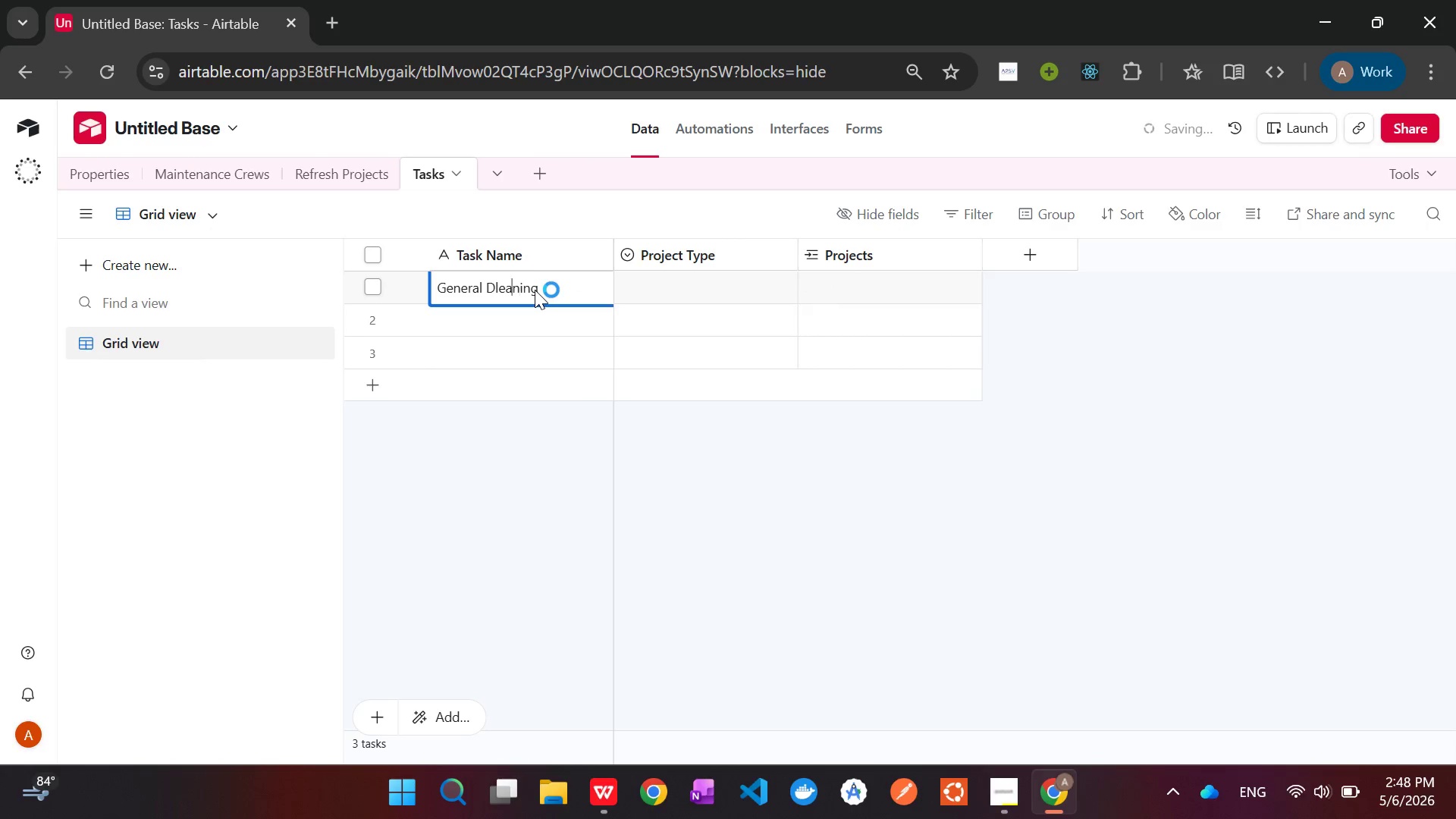 
key(ArrowLeft)
 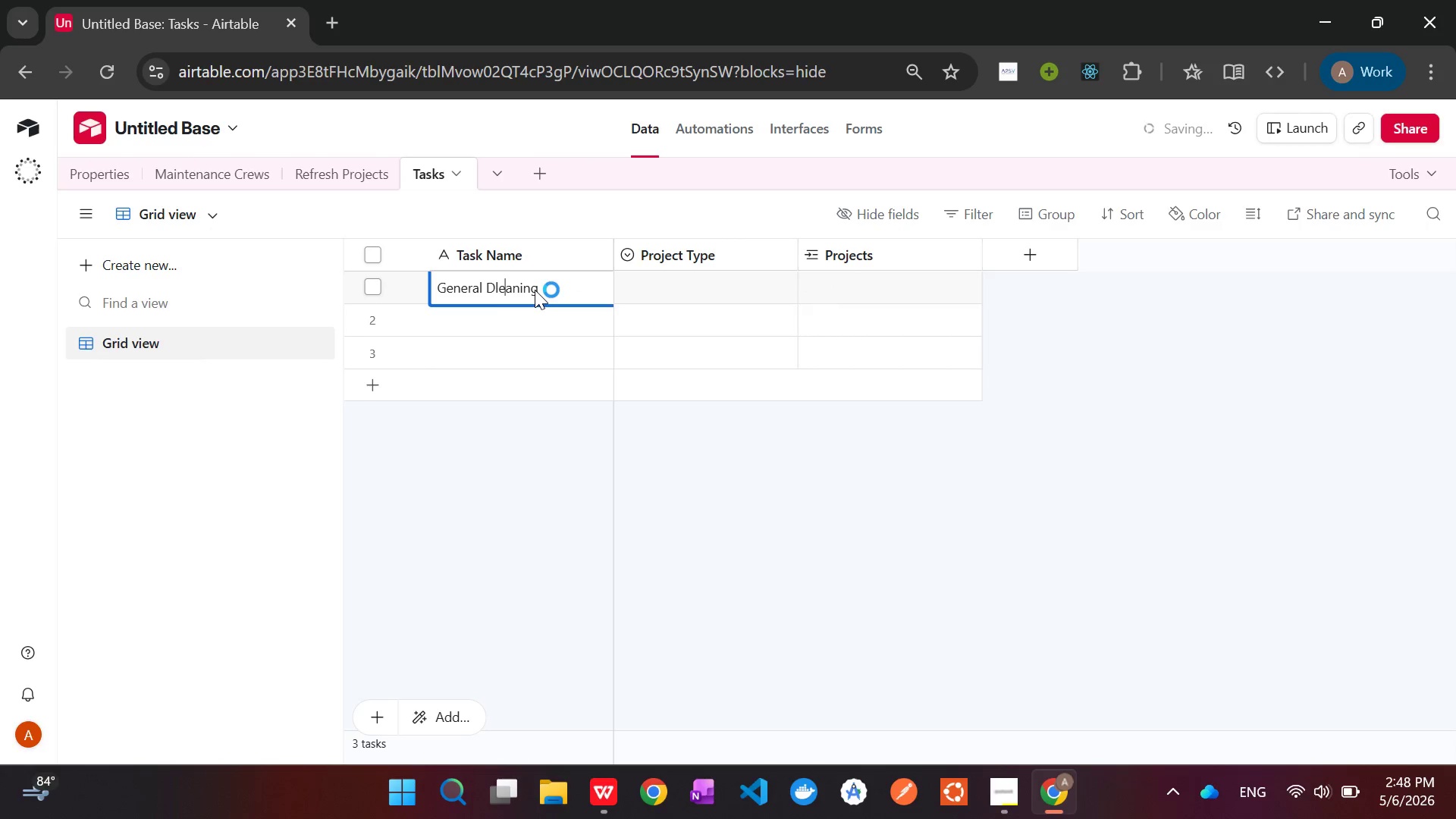 
key(ArrowLeft)
 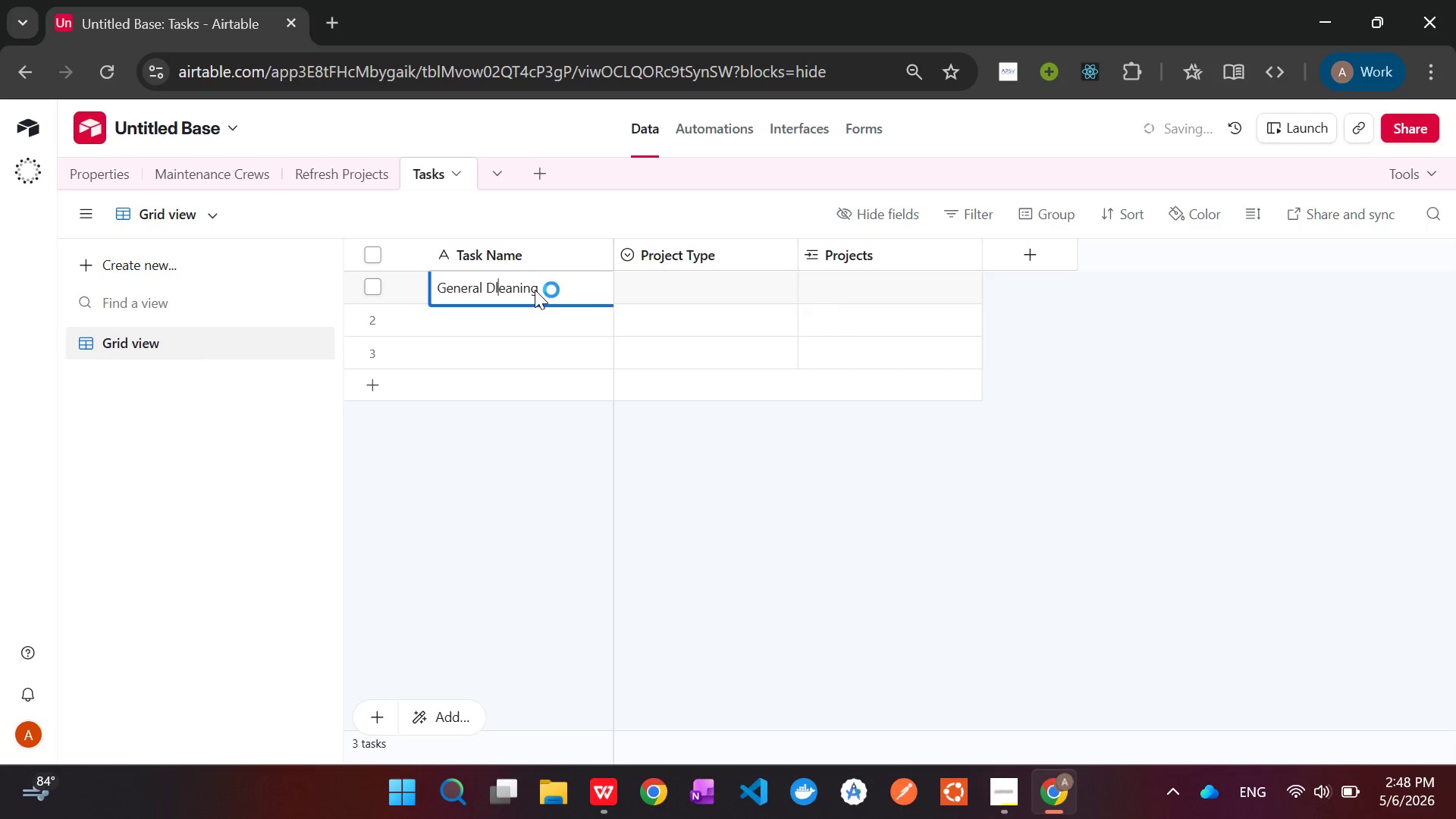 
key(ArrowLeft)
 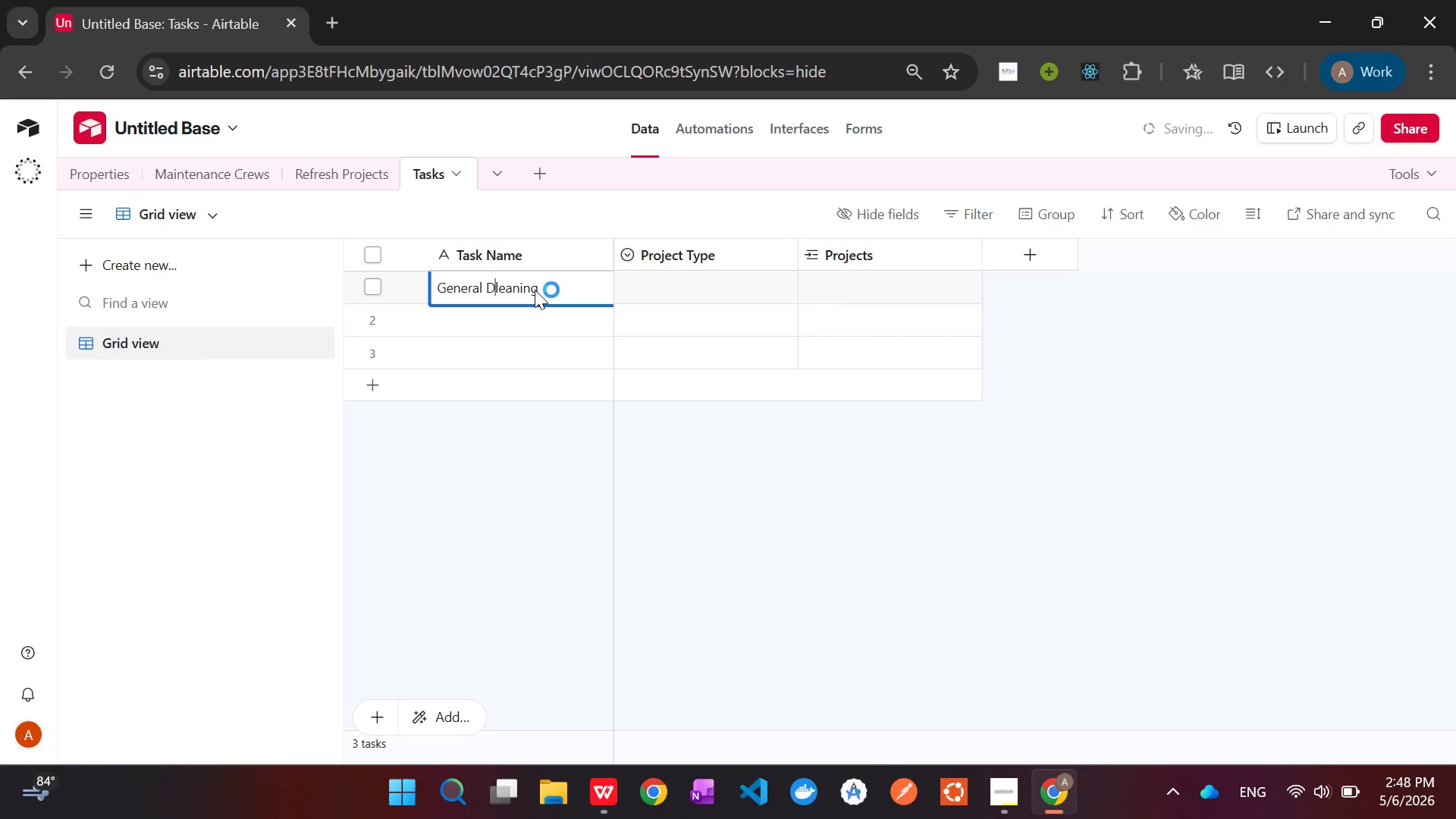 
key(Backspace)
 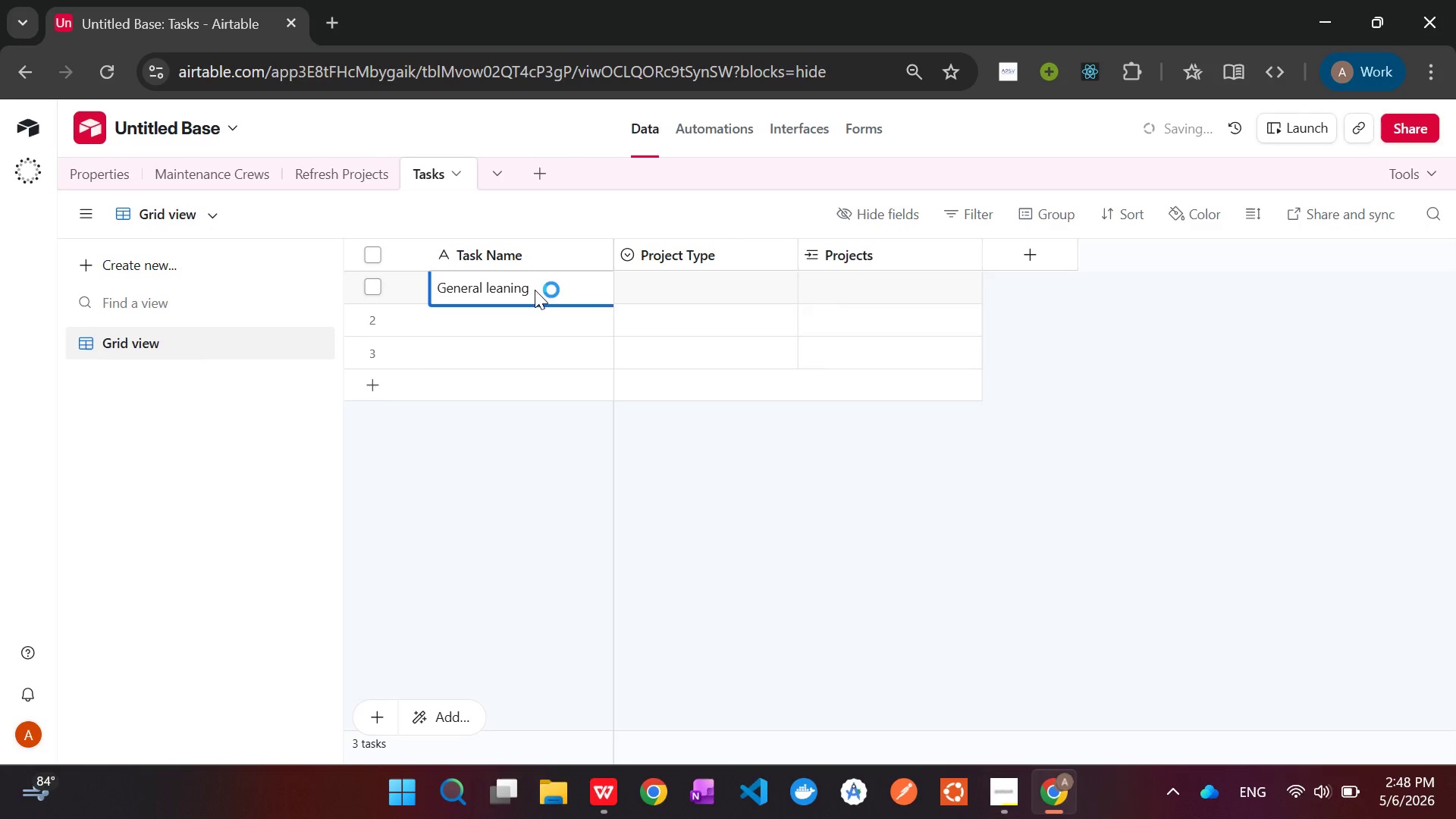 
key(Shift+C)
 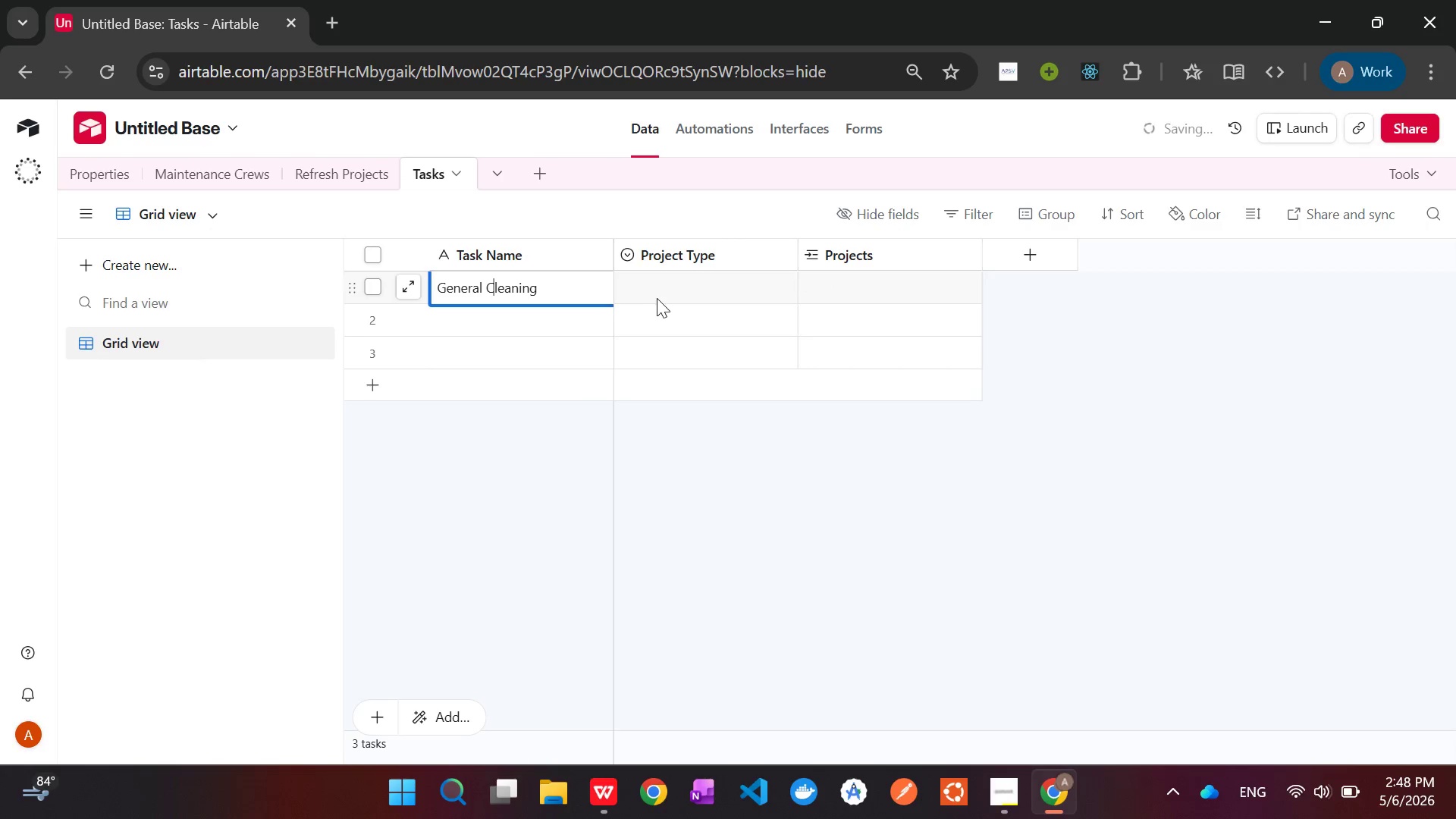 
left_click([680, 290])
 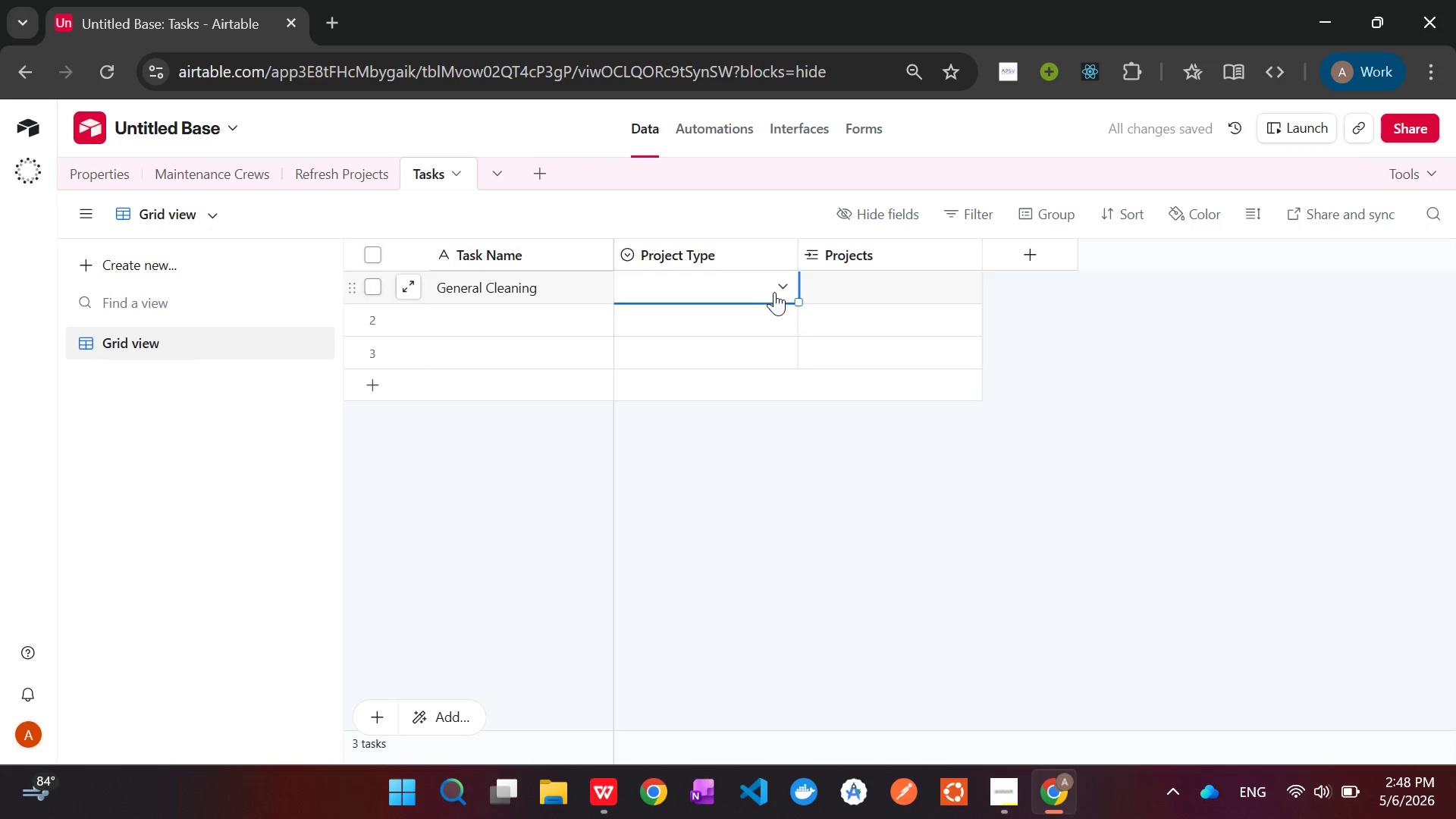 
left_click([775, 292])
 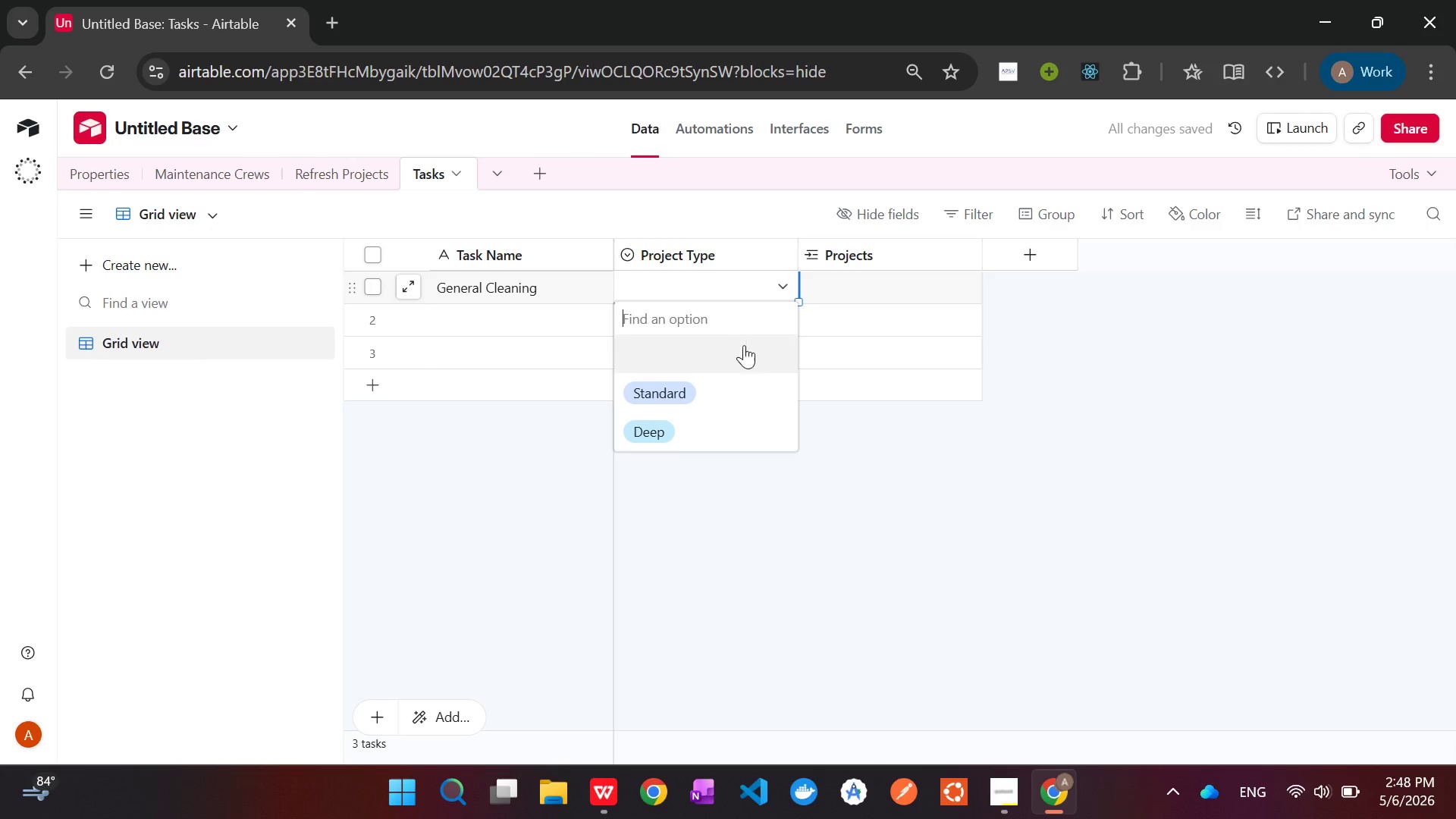 
left_click([705, 400])
 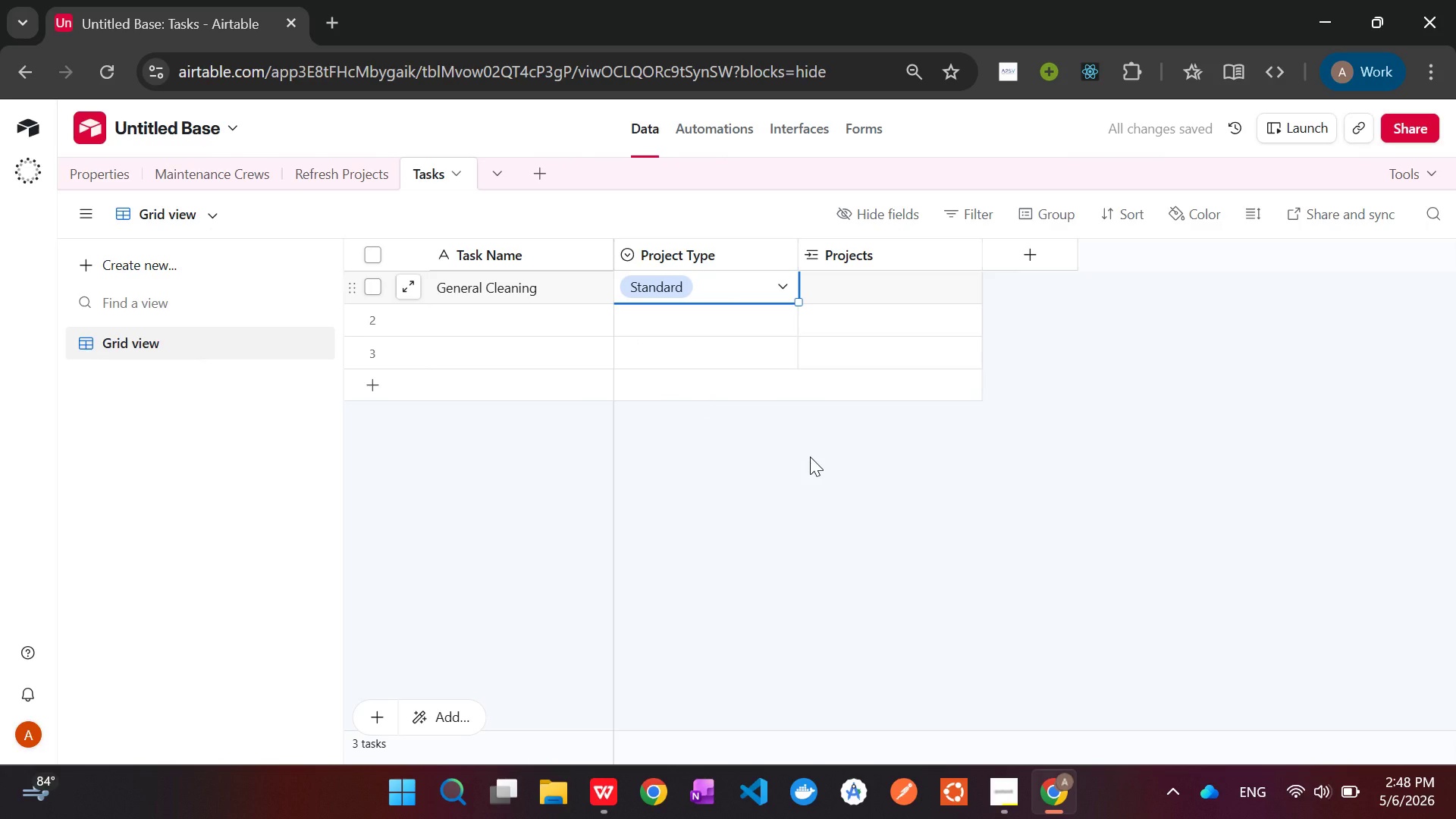 
wait(10.56)
 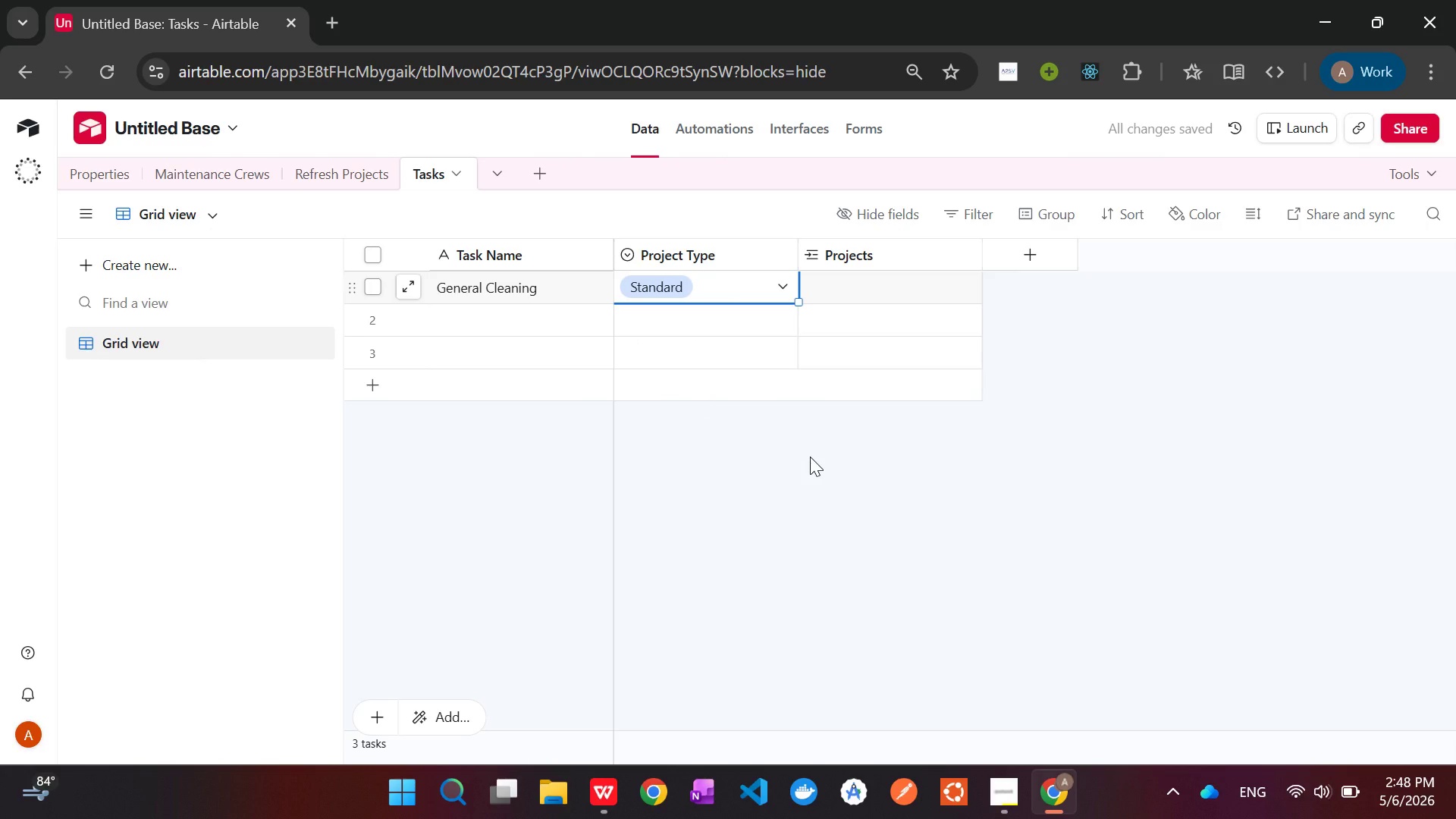 
left_click([532, 320])
 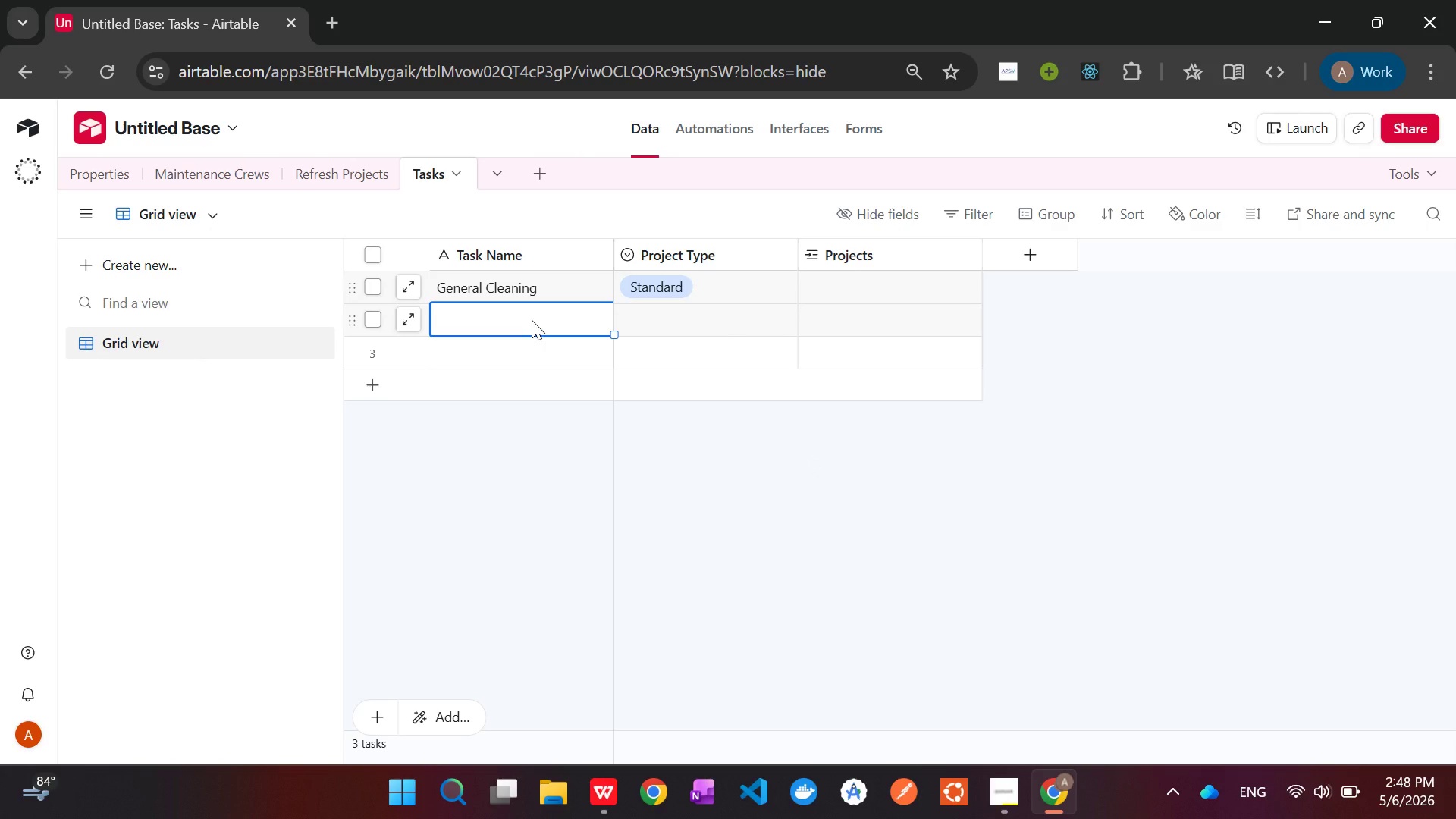 
type(Light Inspection)
 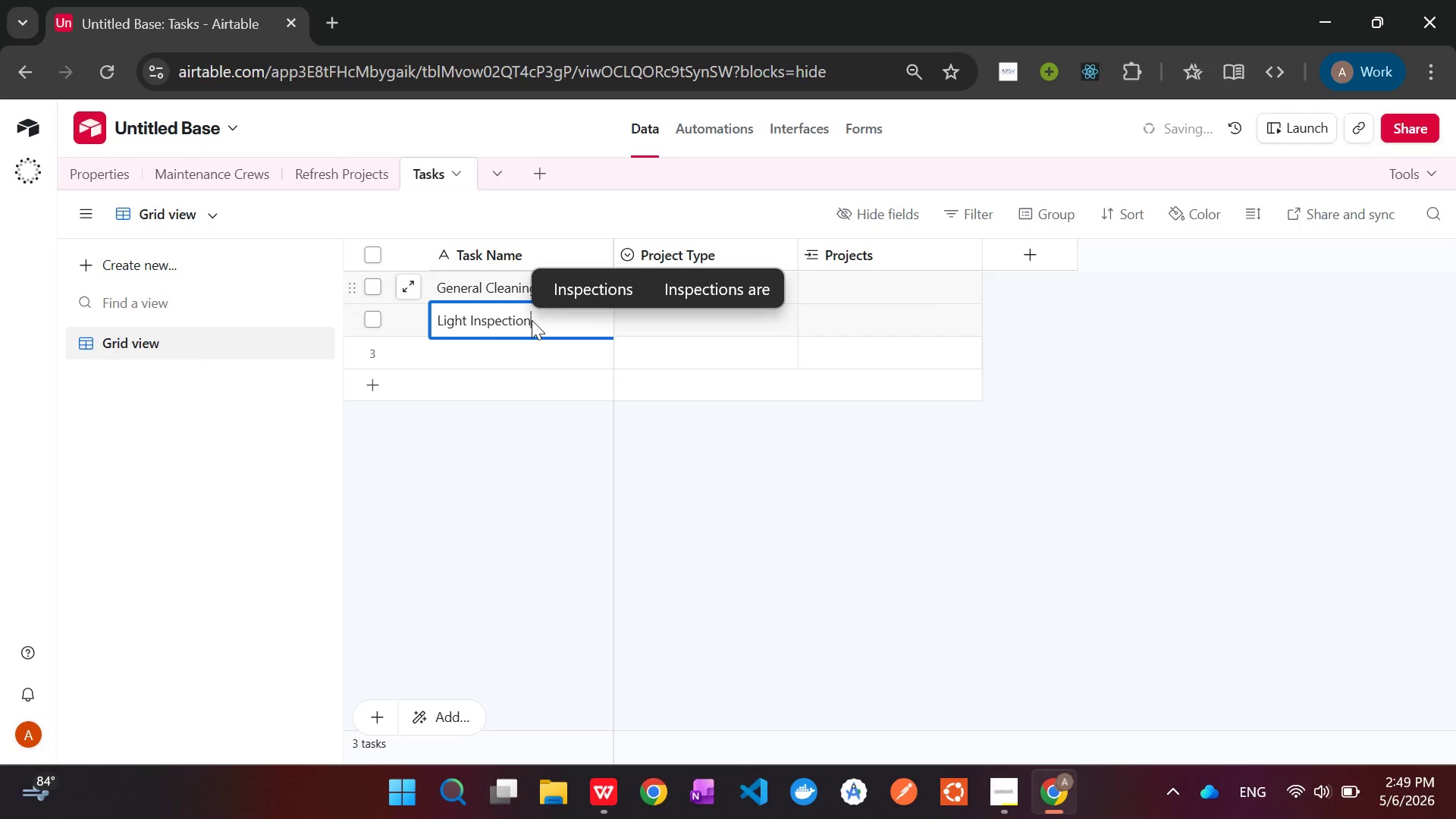 
left_click([736, 476])
 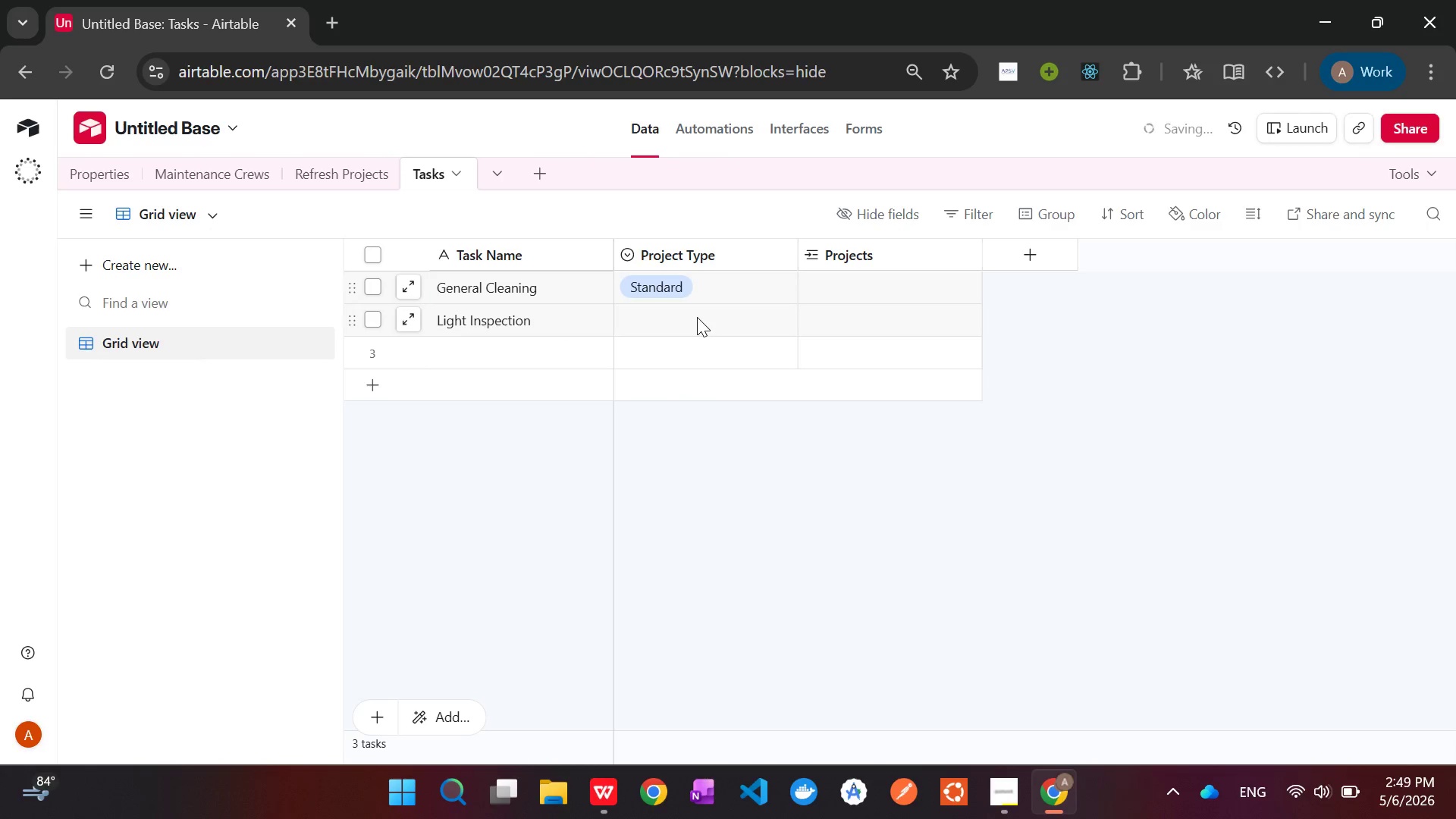 
left_click([697, 317])
 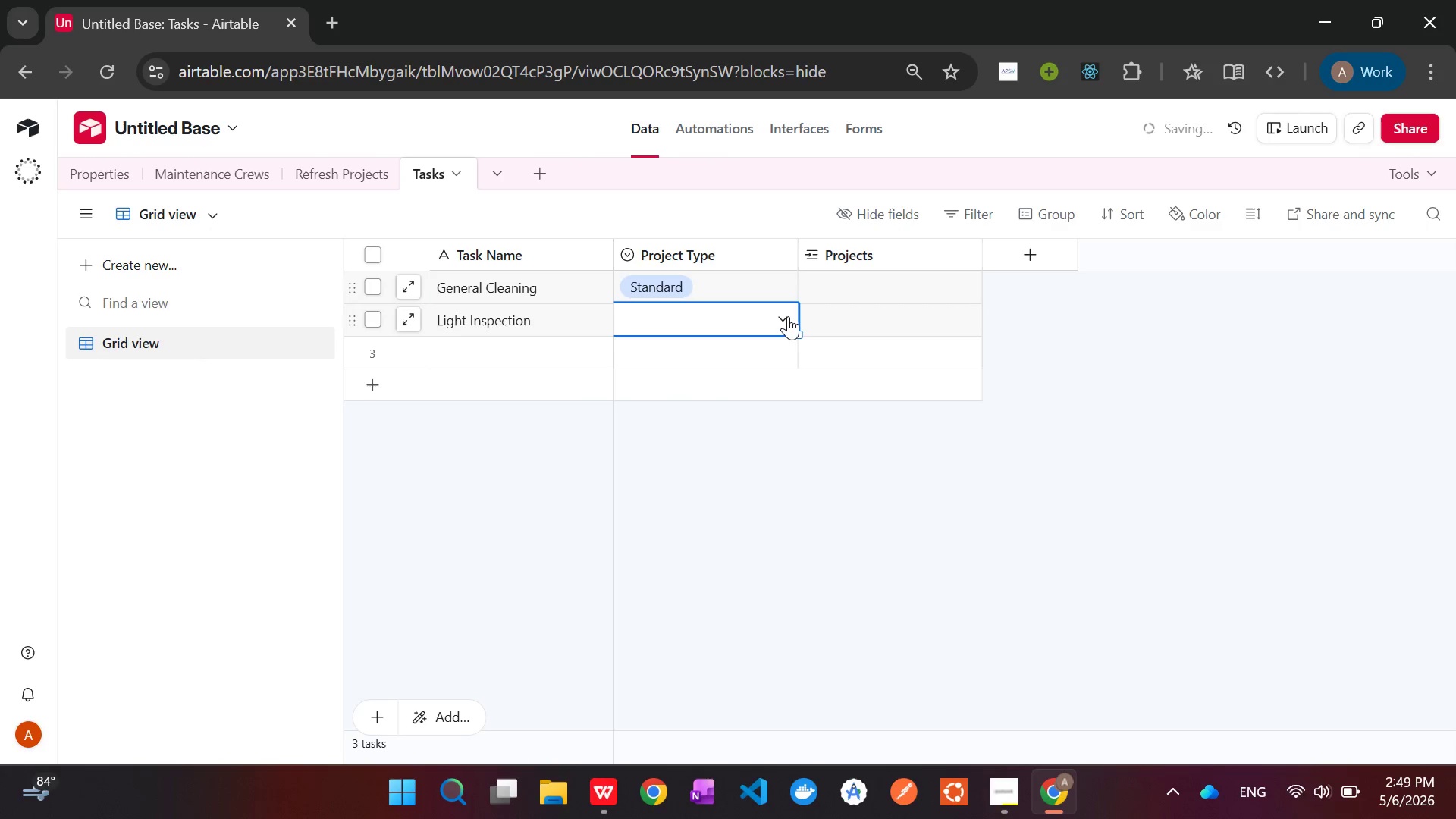 
left_click([788, 316])
 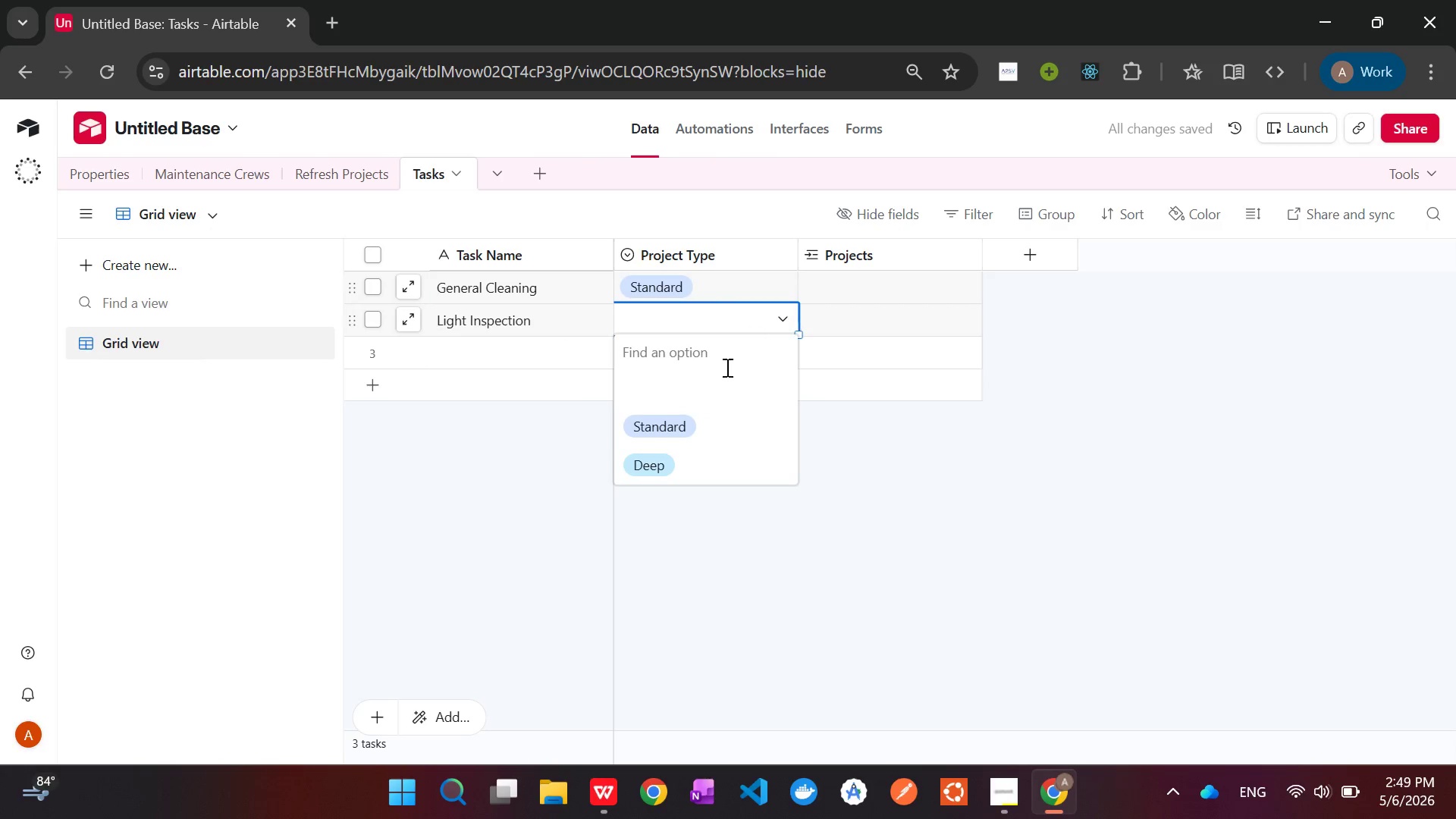 
left_click([688, 410])
 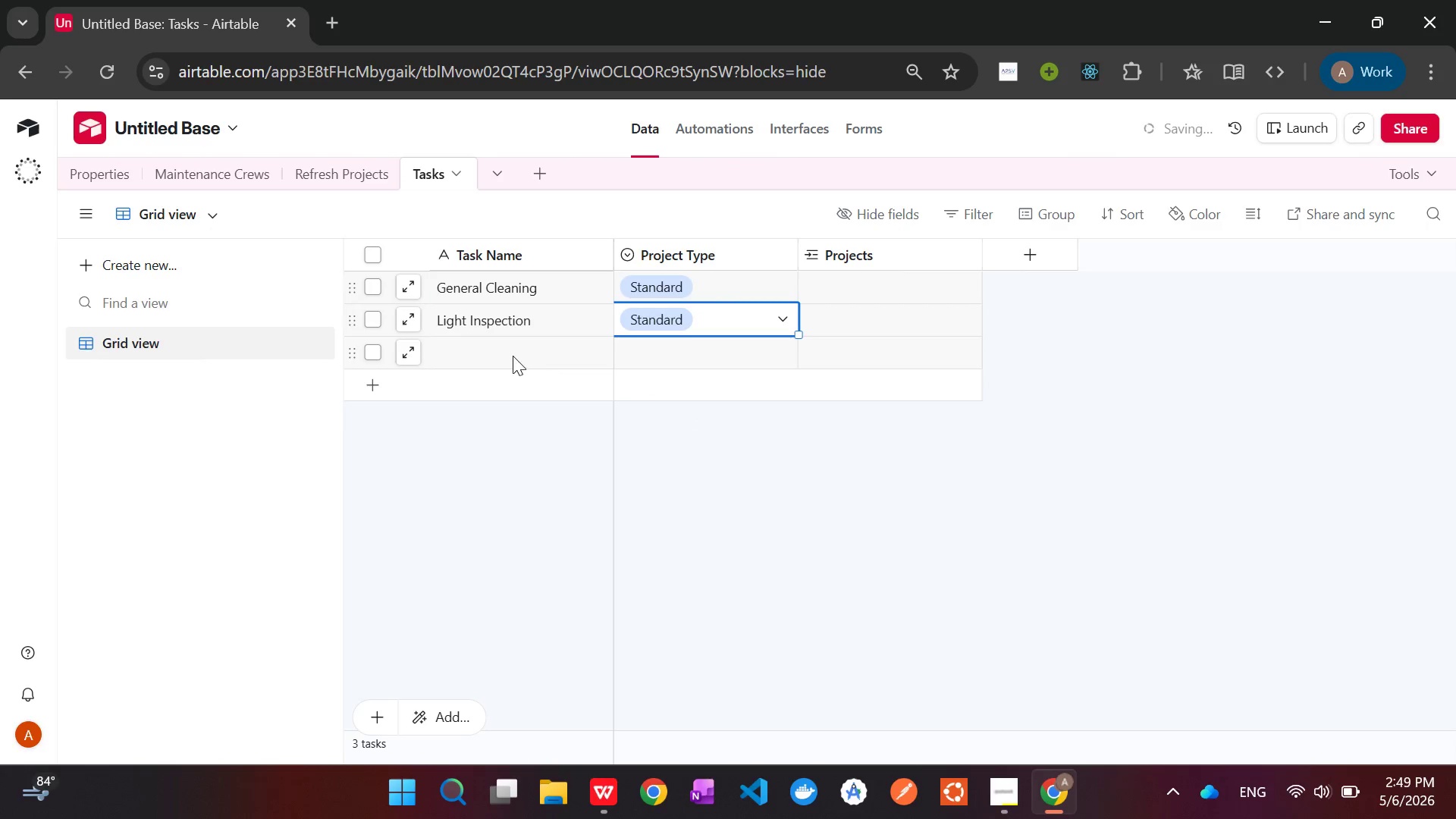 
left_click([510, 356])
 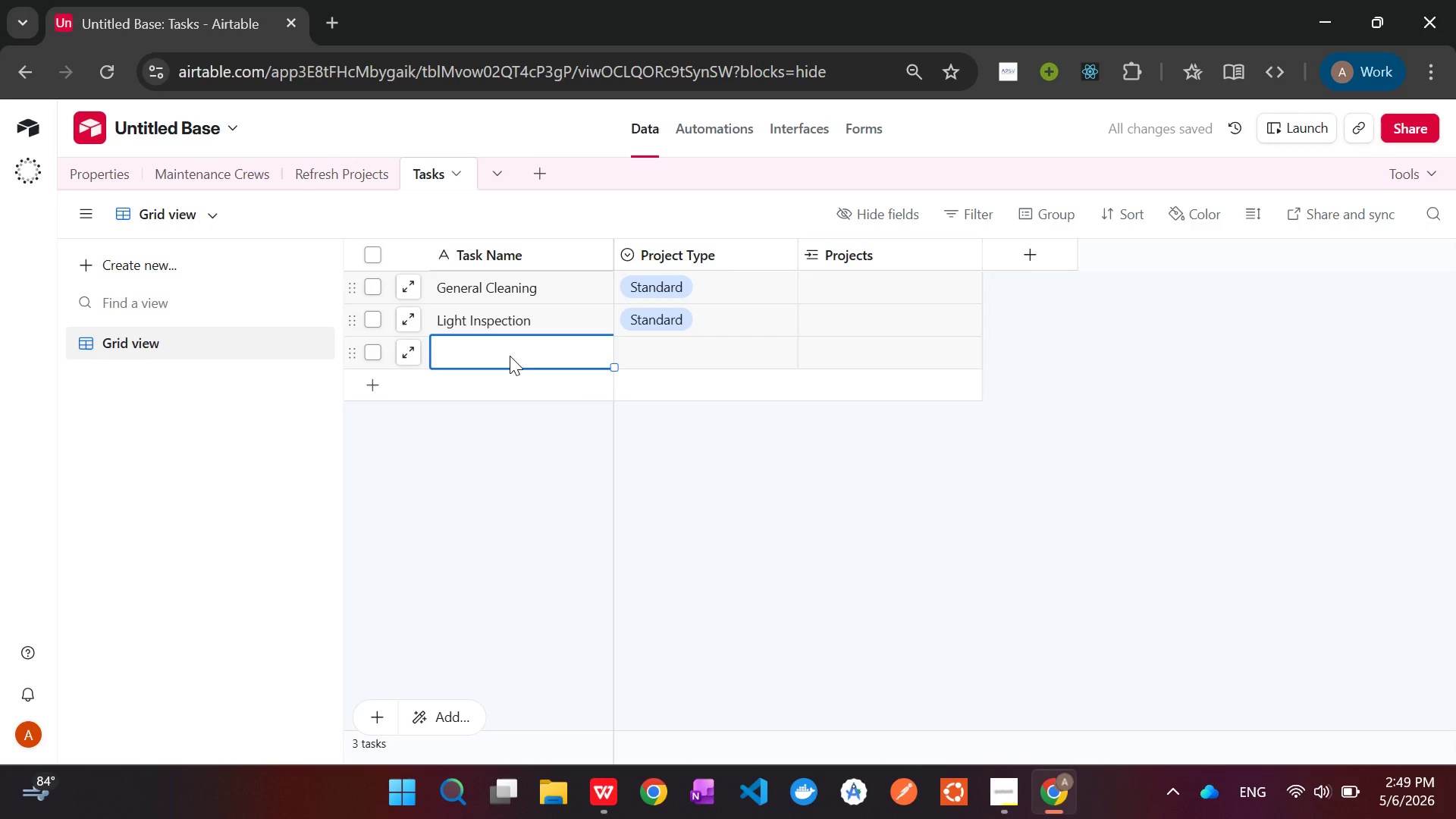 
type(Minor Repairs)
 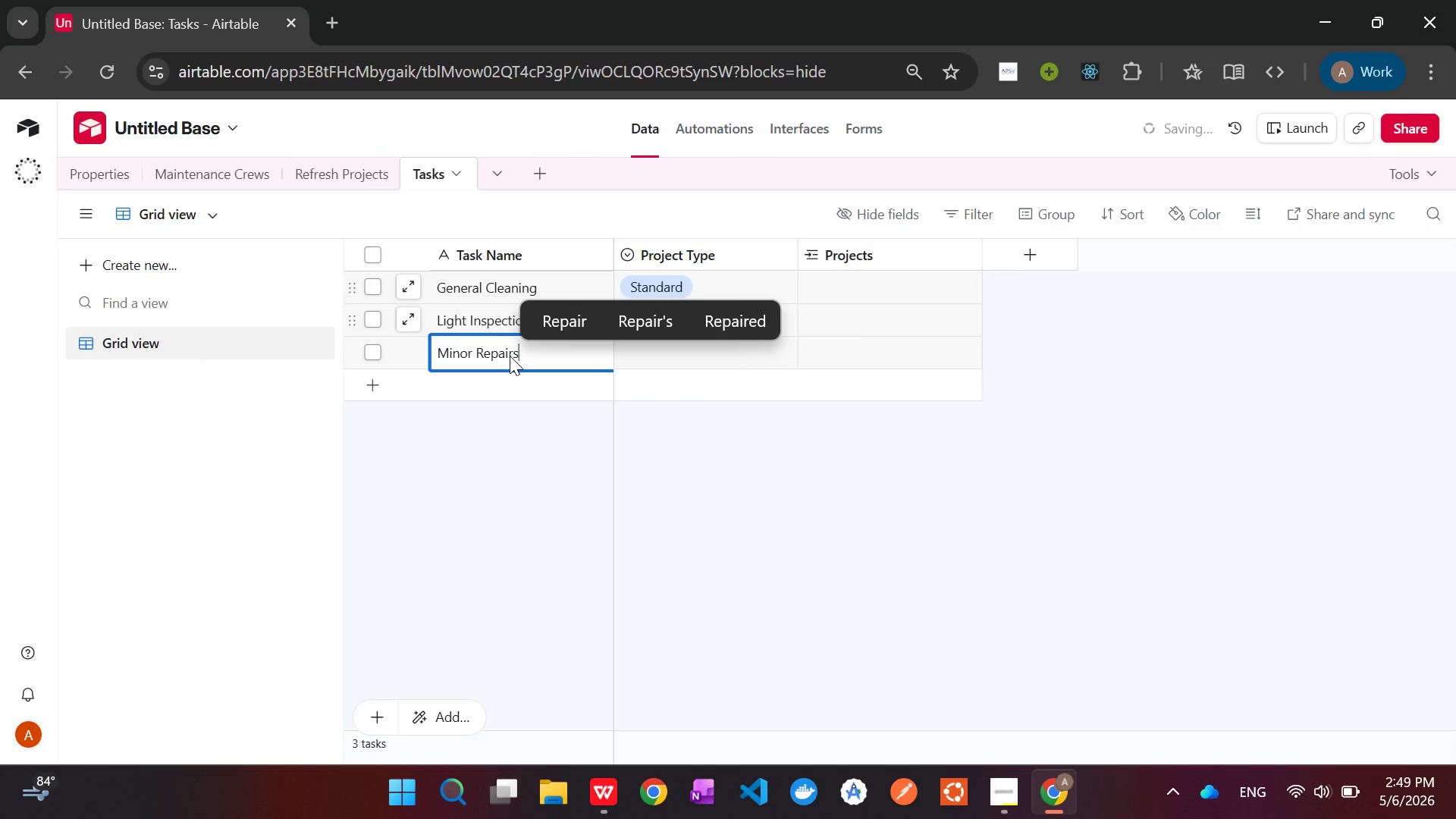 
left_click([670, 439])
 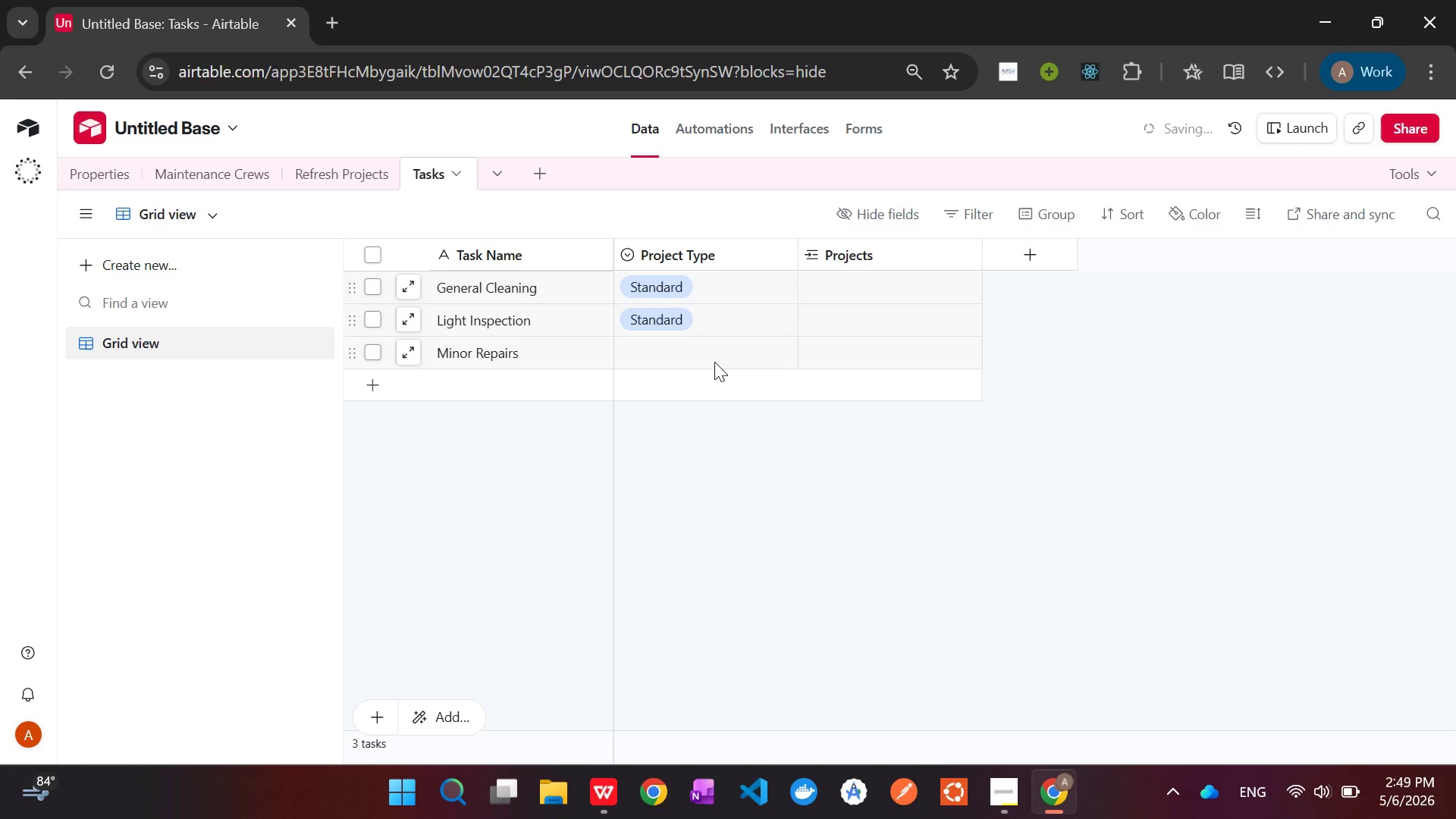 
left_click([715, 360])
 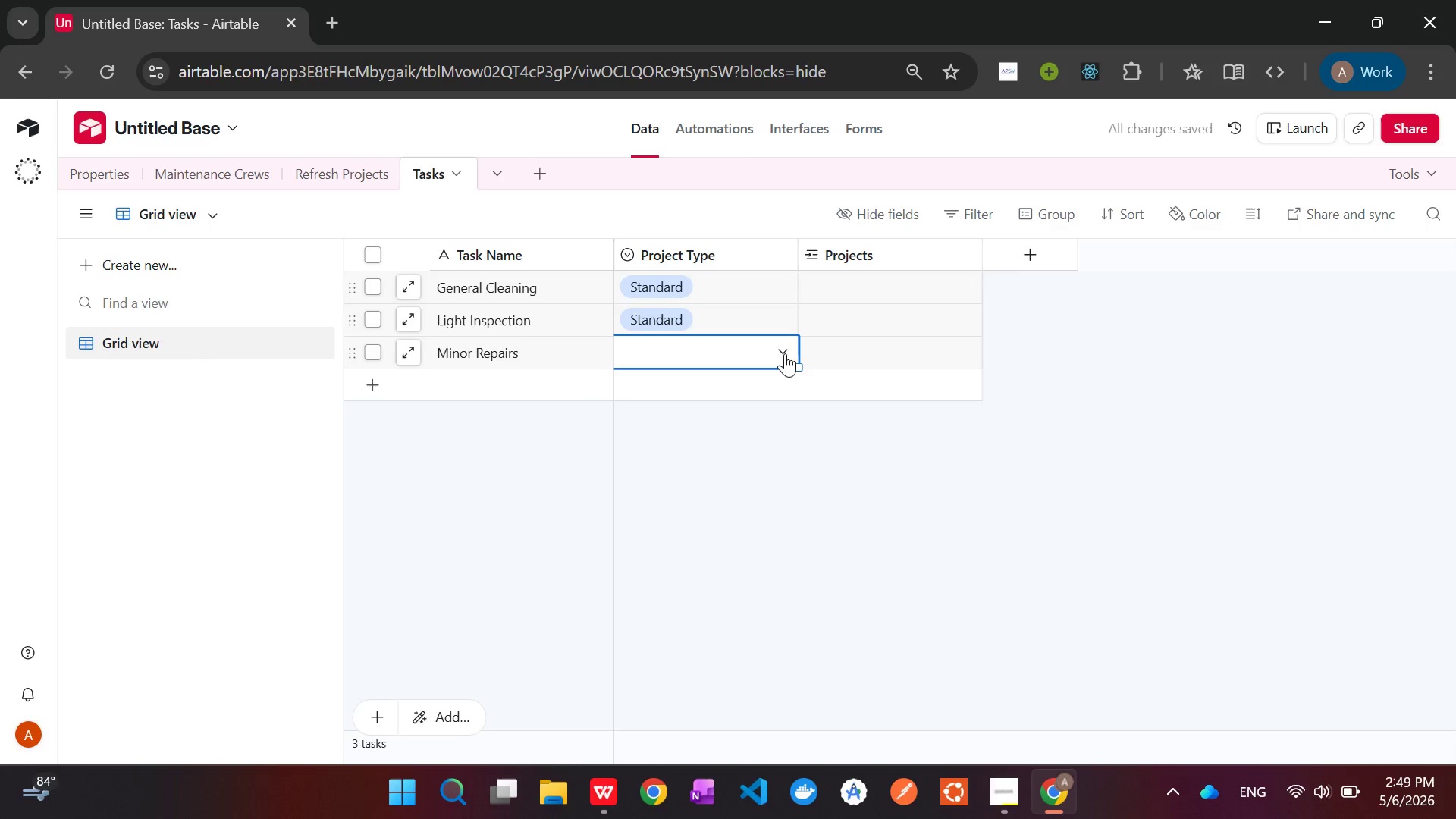 
left_click([785, 353])
 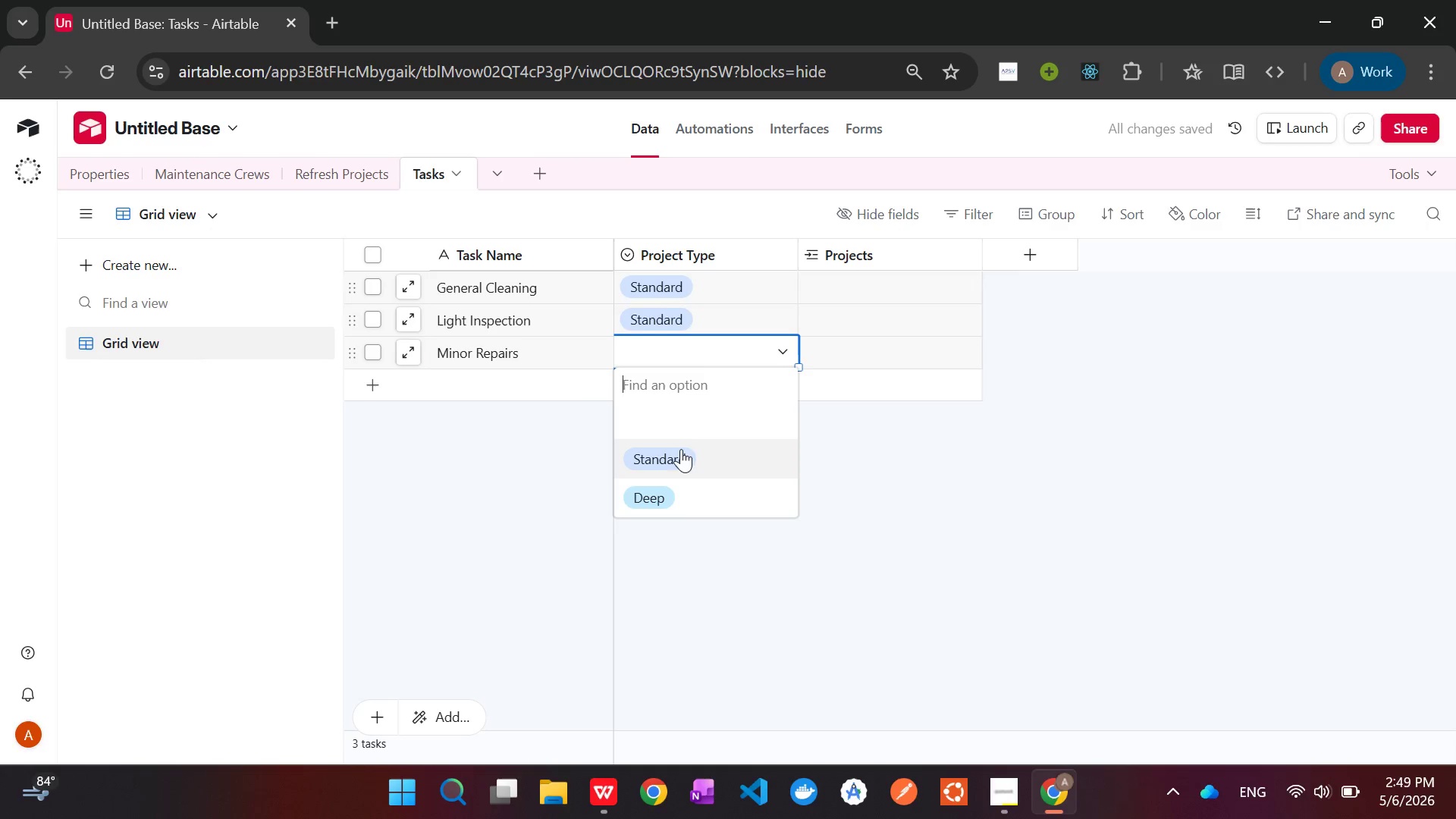 
left_click([679, 456])
 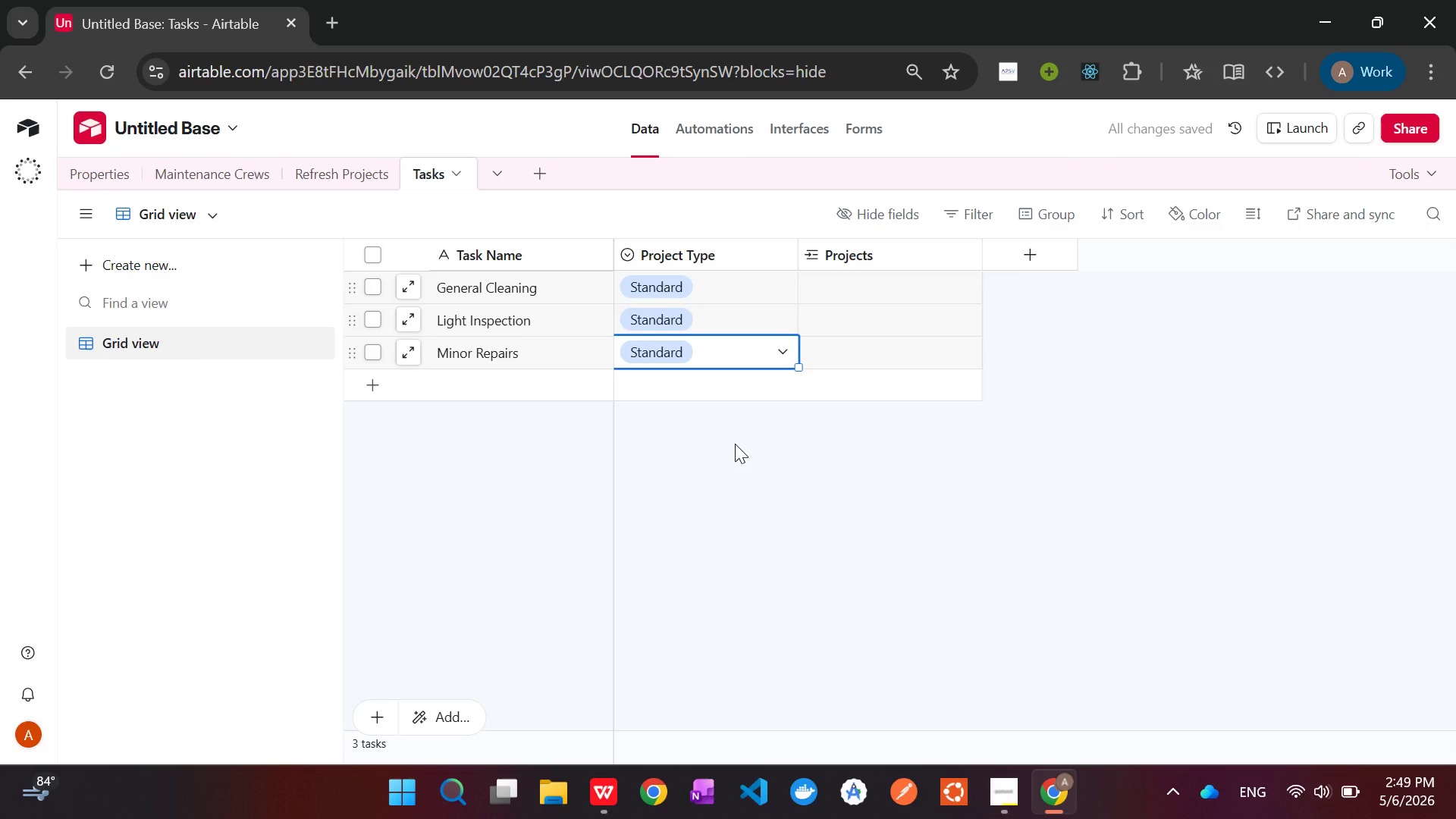 
wait(6.62)
 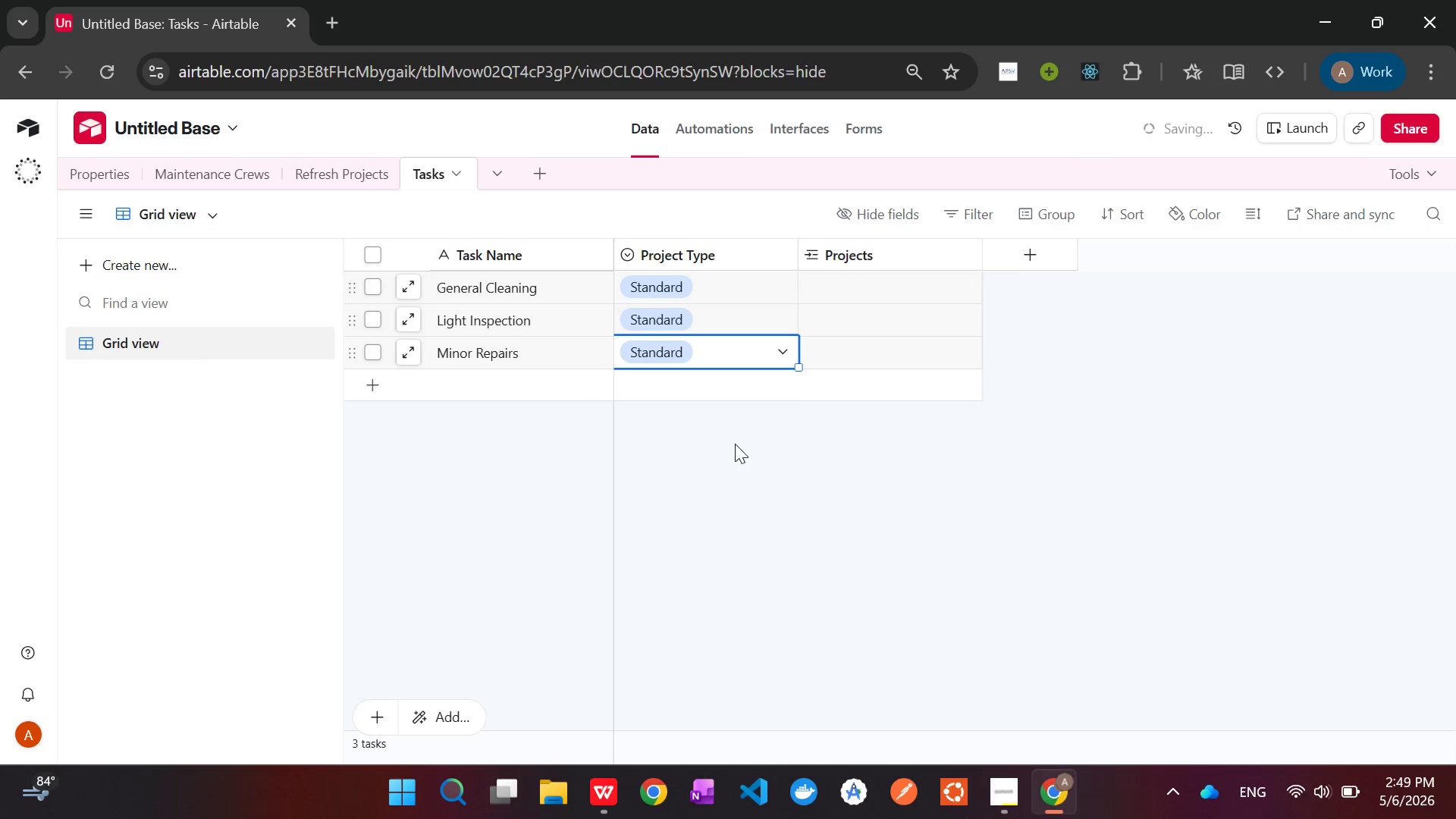 
left_click([420, 389])
 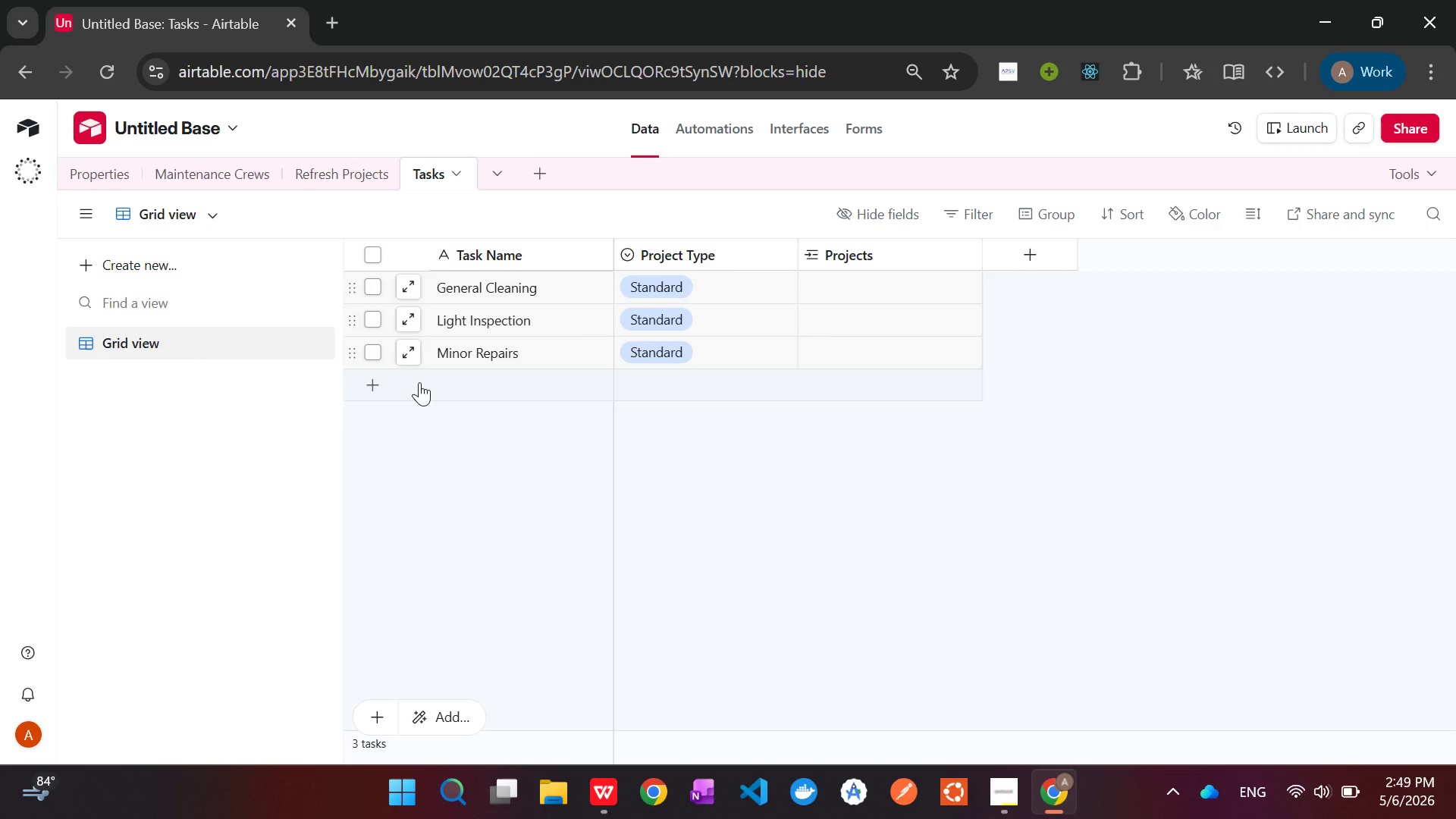 
left_click([419, 382])
 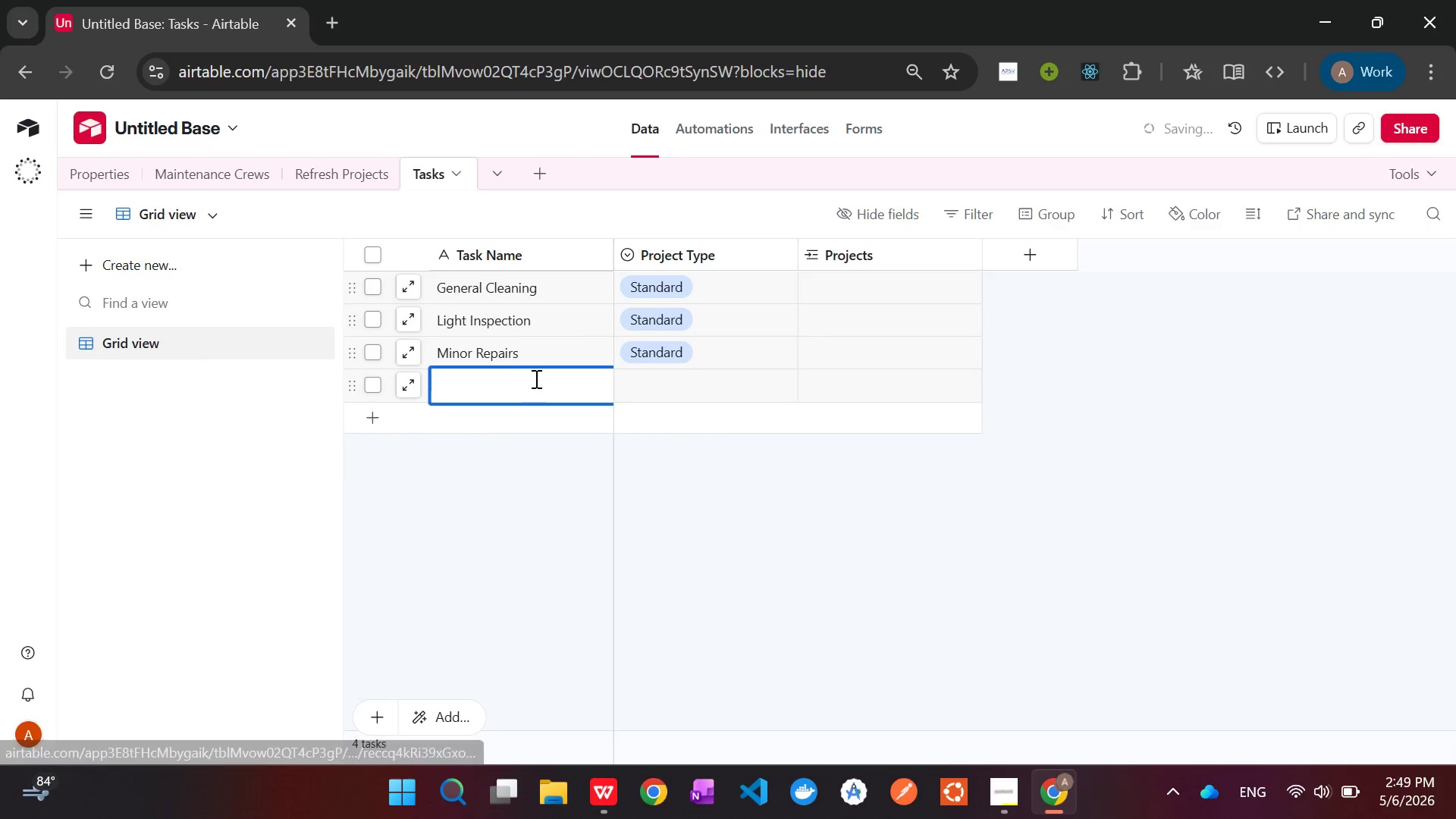 
left_click([522, 388])
 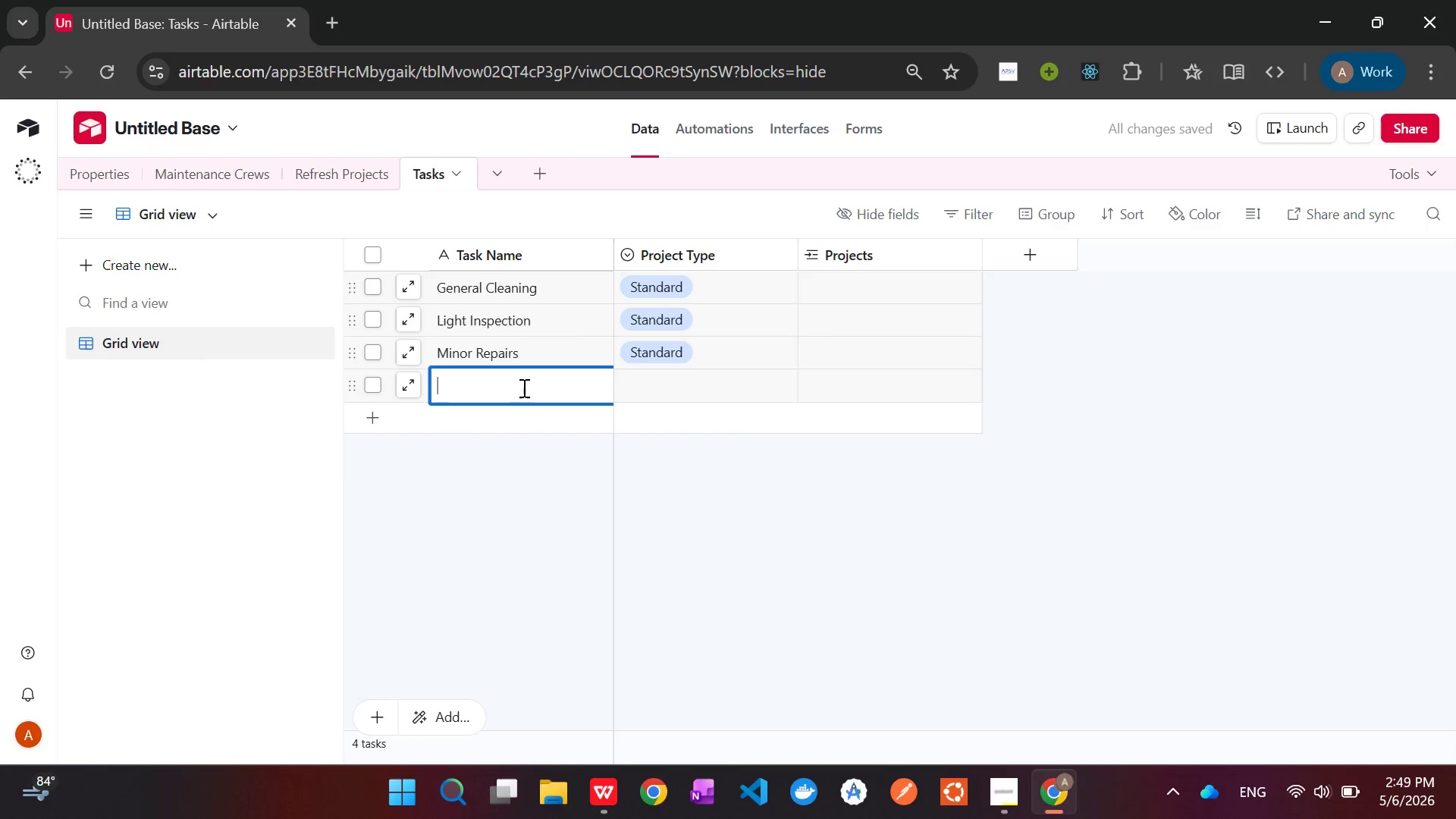 
type(Deep CLeaning)
 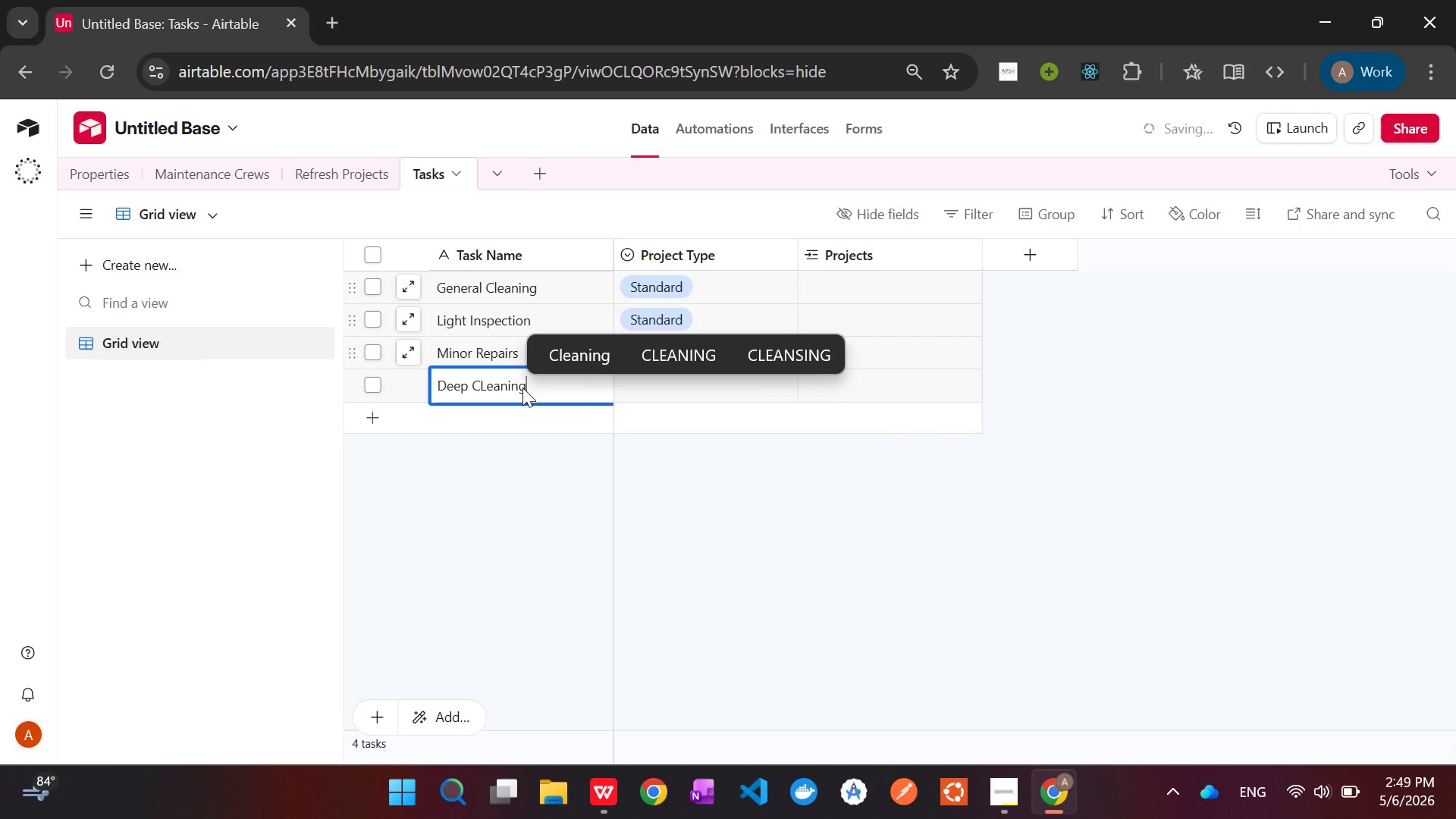 
wait(9.86)
 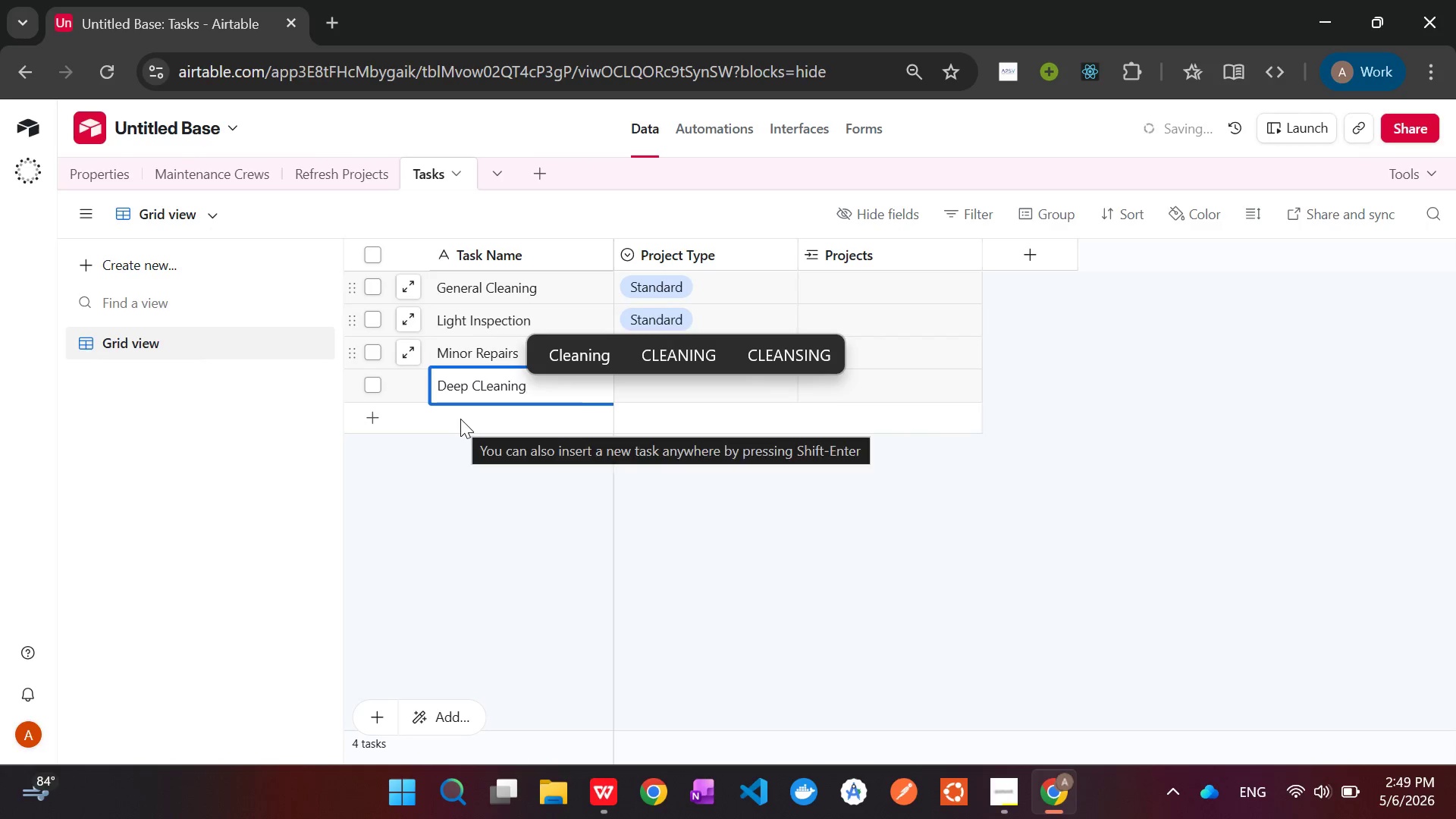 
left_click([379, 419])
 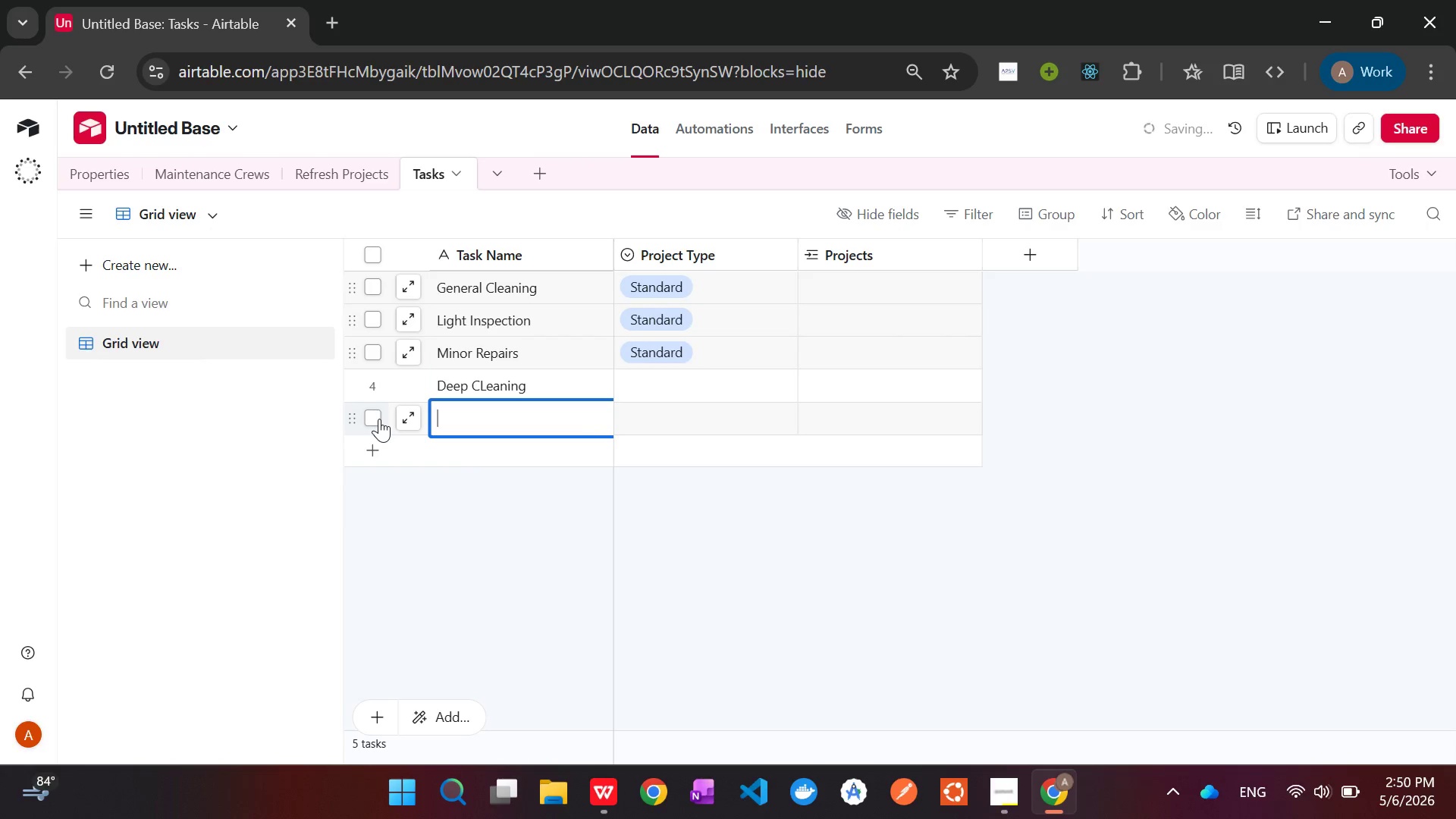 
hold_key(key=ShiftLeft, duration=0.64)
 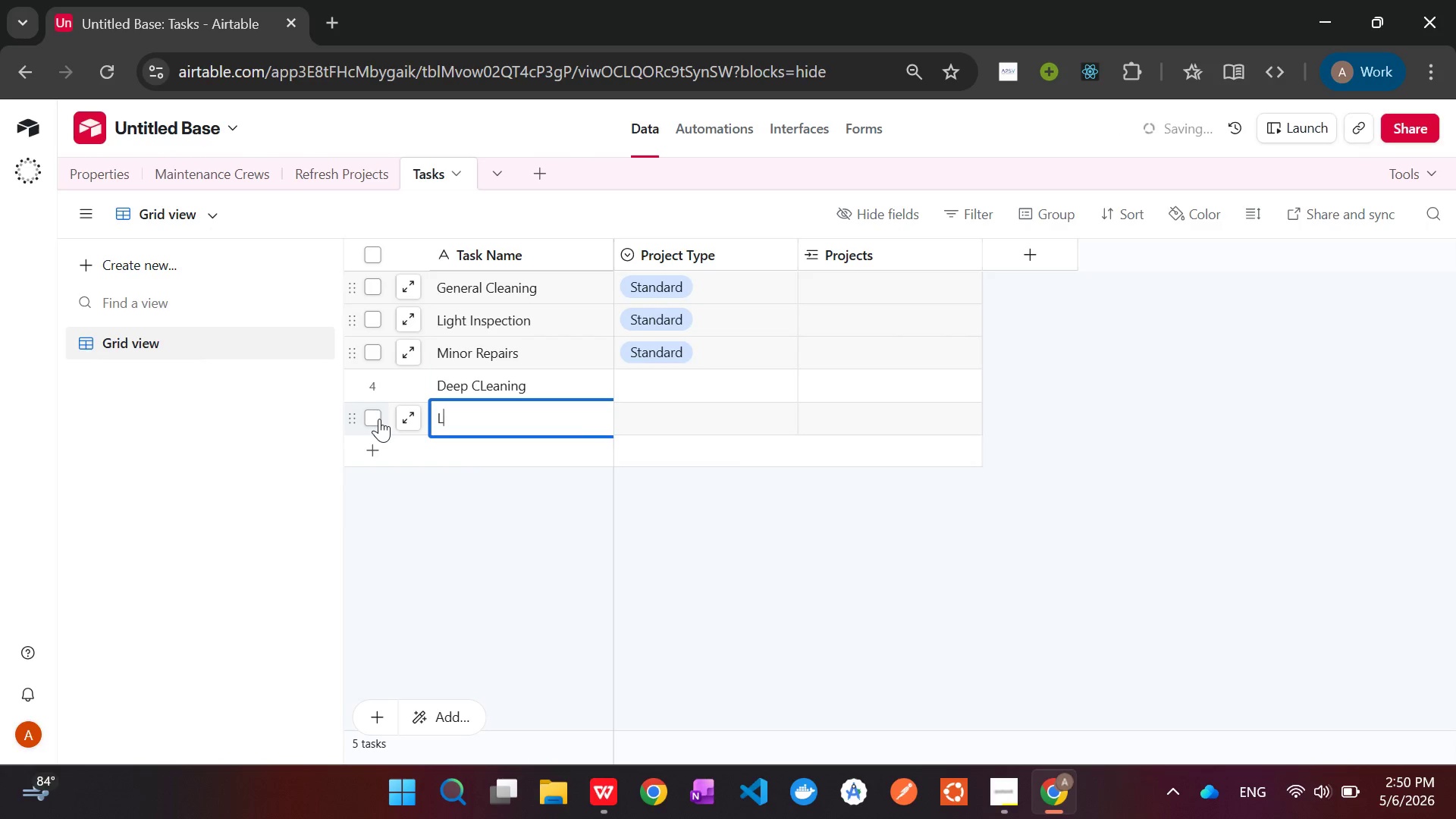 
type(Landscaping)
 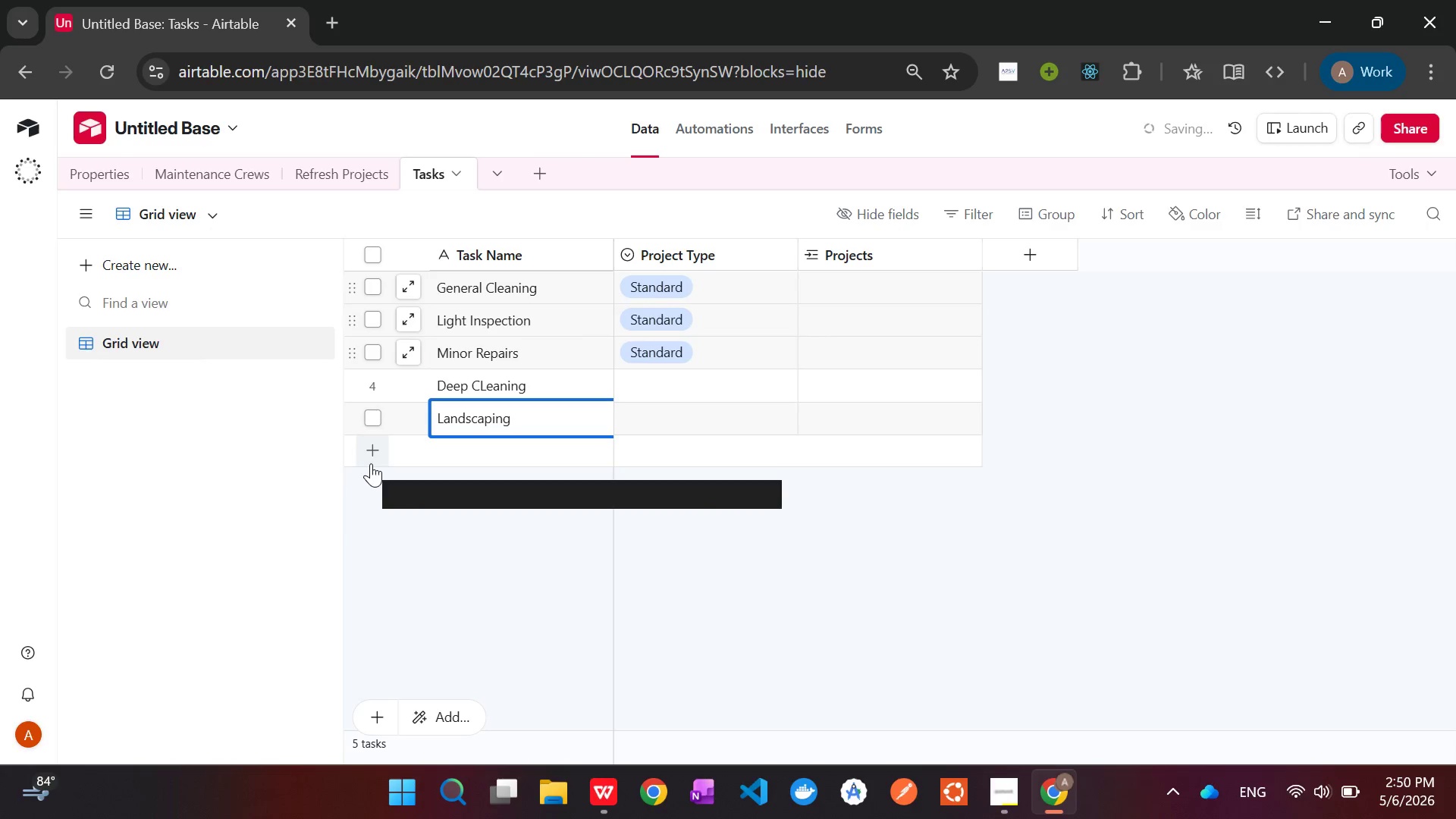 
left_click([371, 463])
 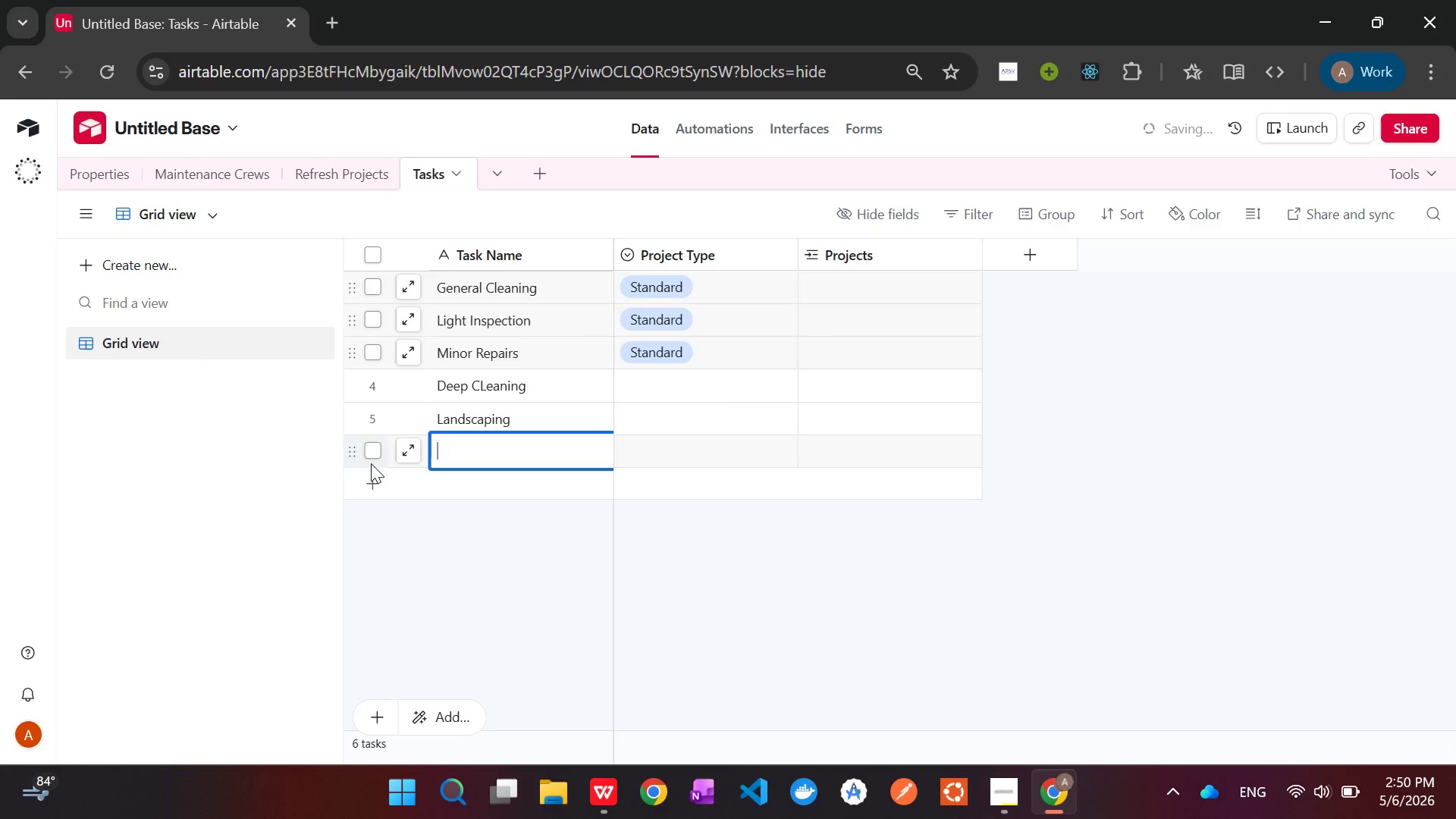 
wait(5.77)
 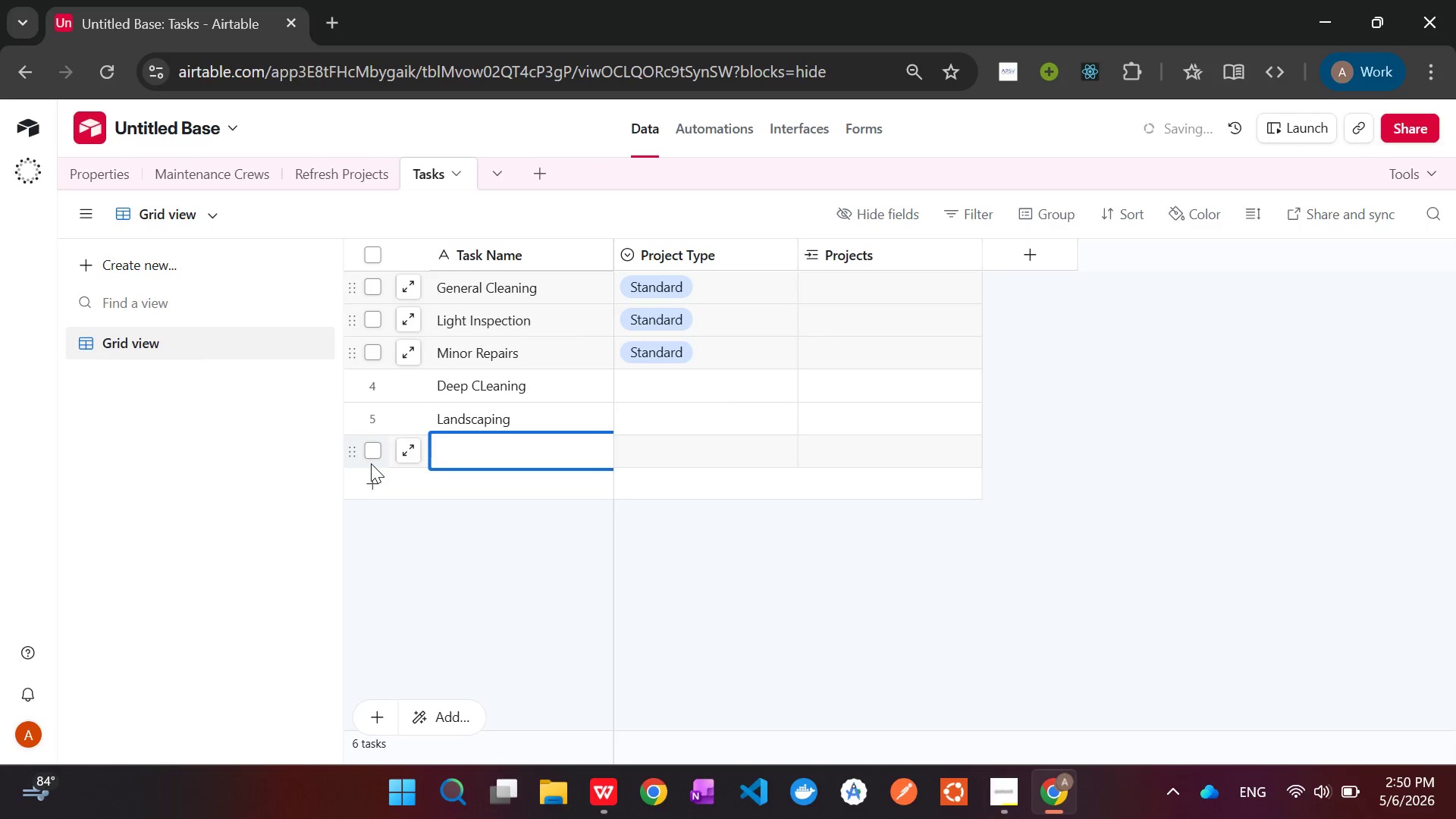 
type(Full Inspection)
 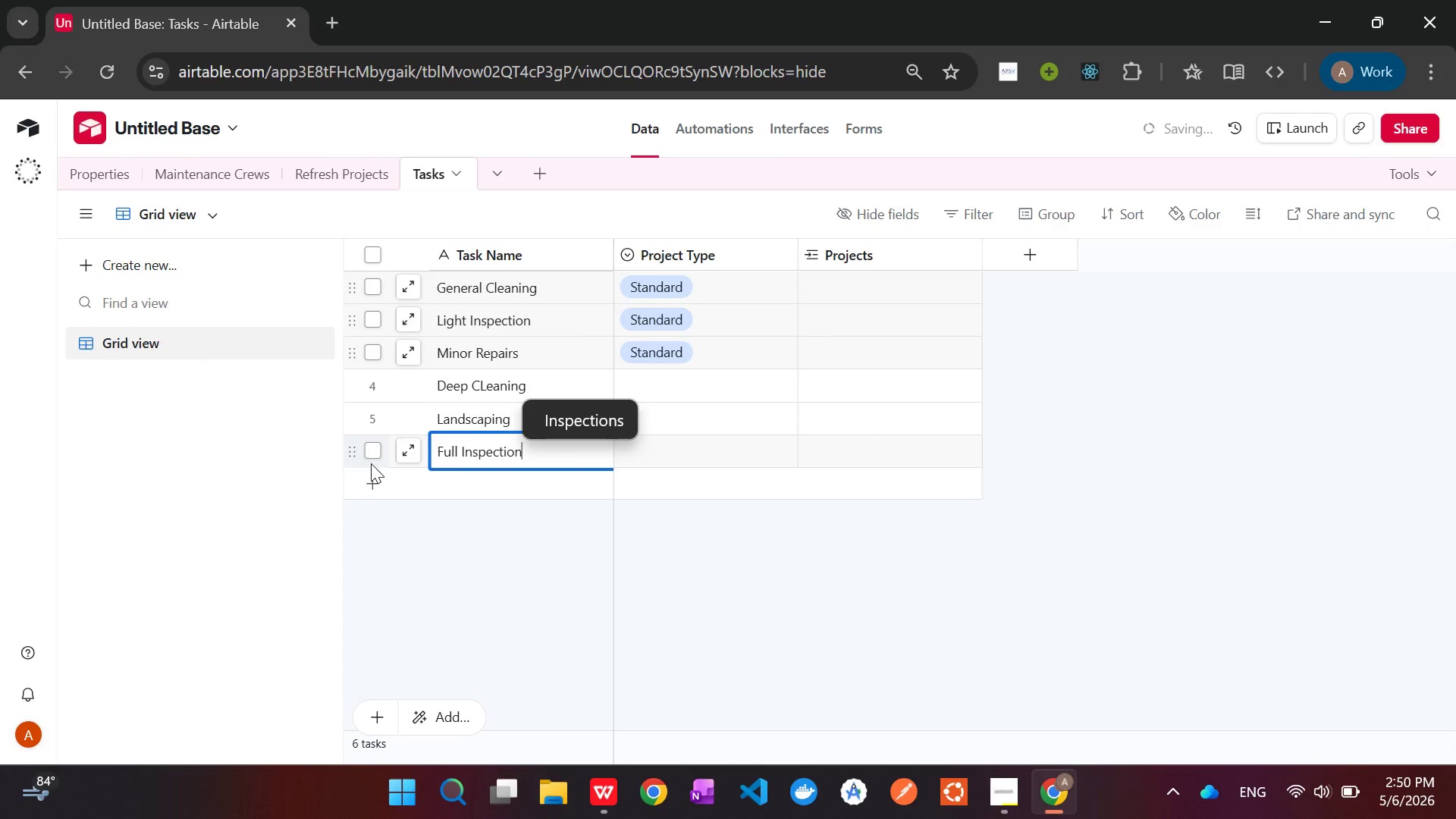 
key(Enter)
 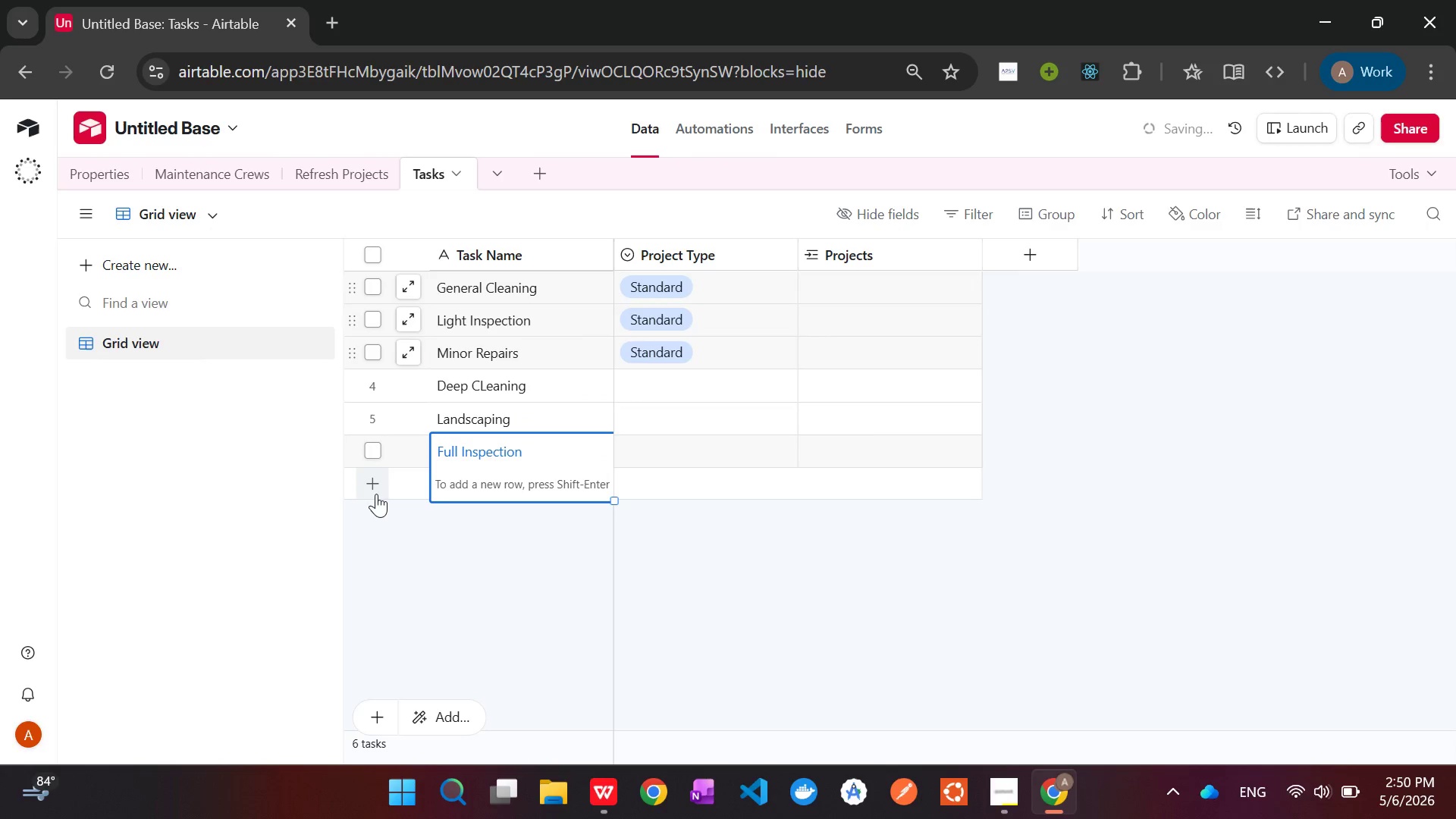 
left_click([370, 485])
 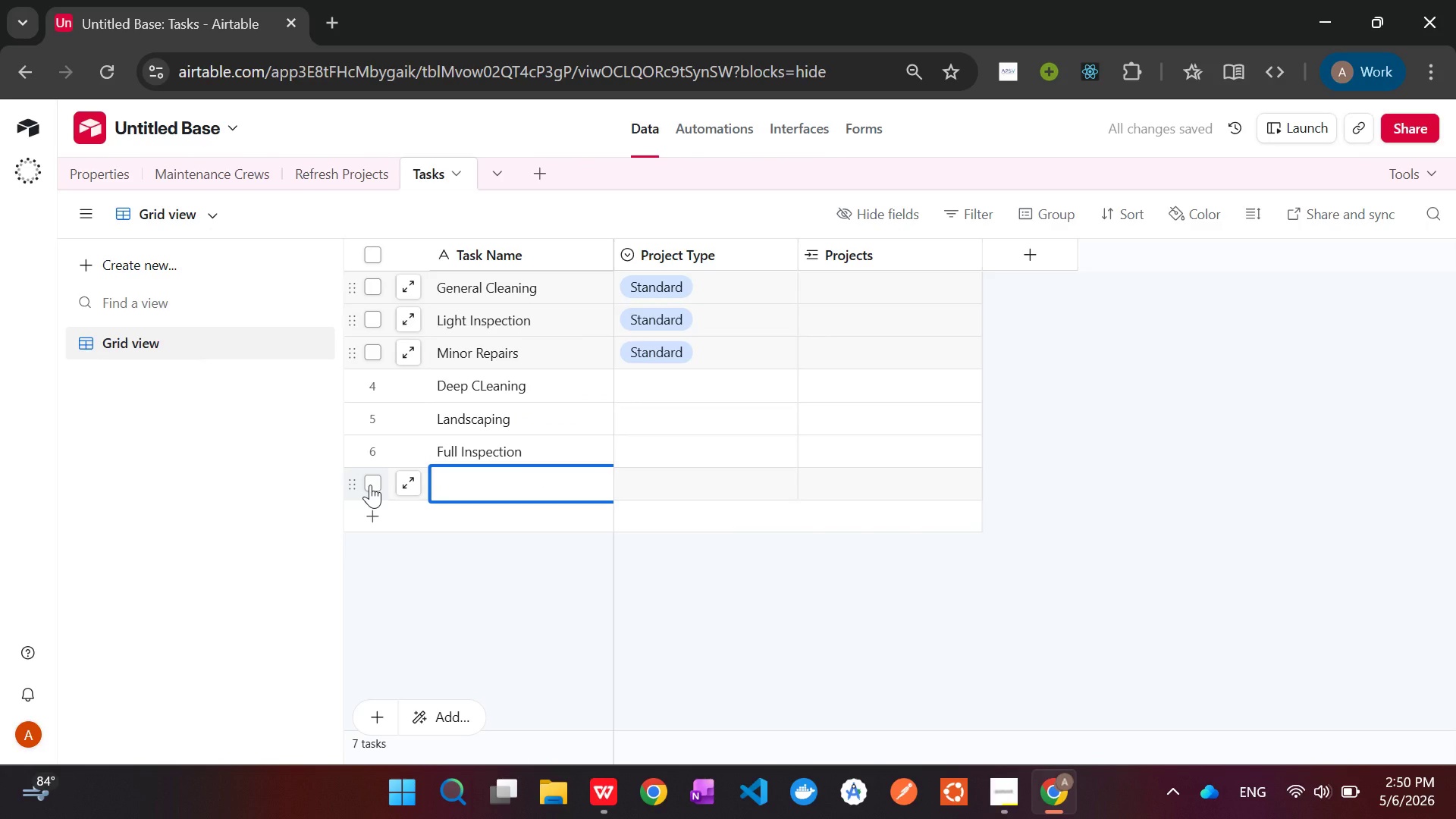 
type(Preven)
 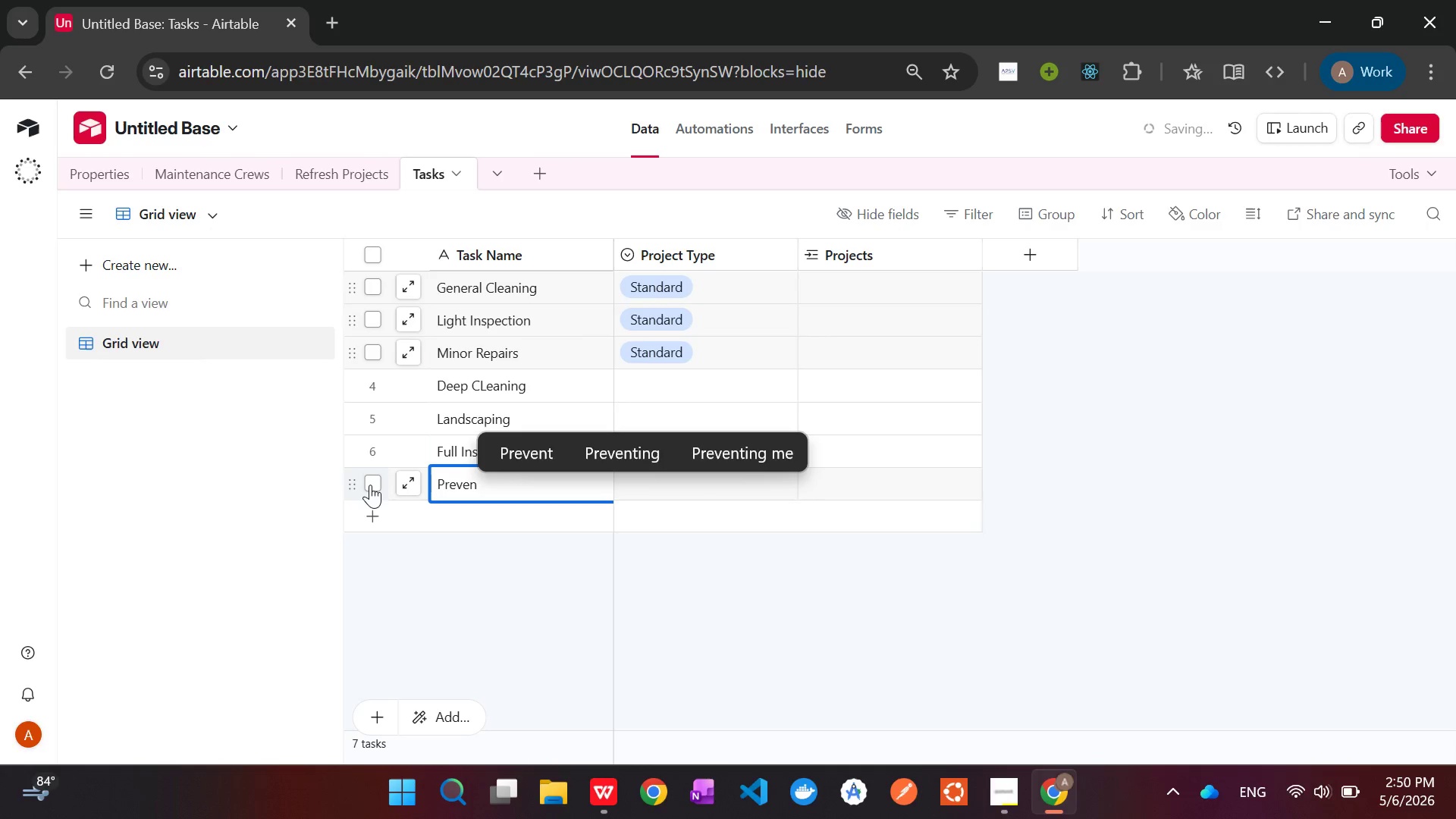 
type(tive Maintena)
 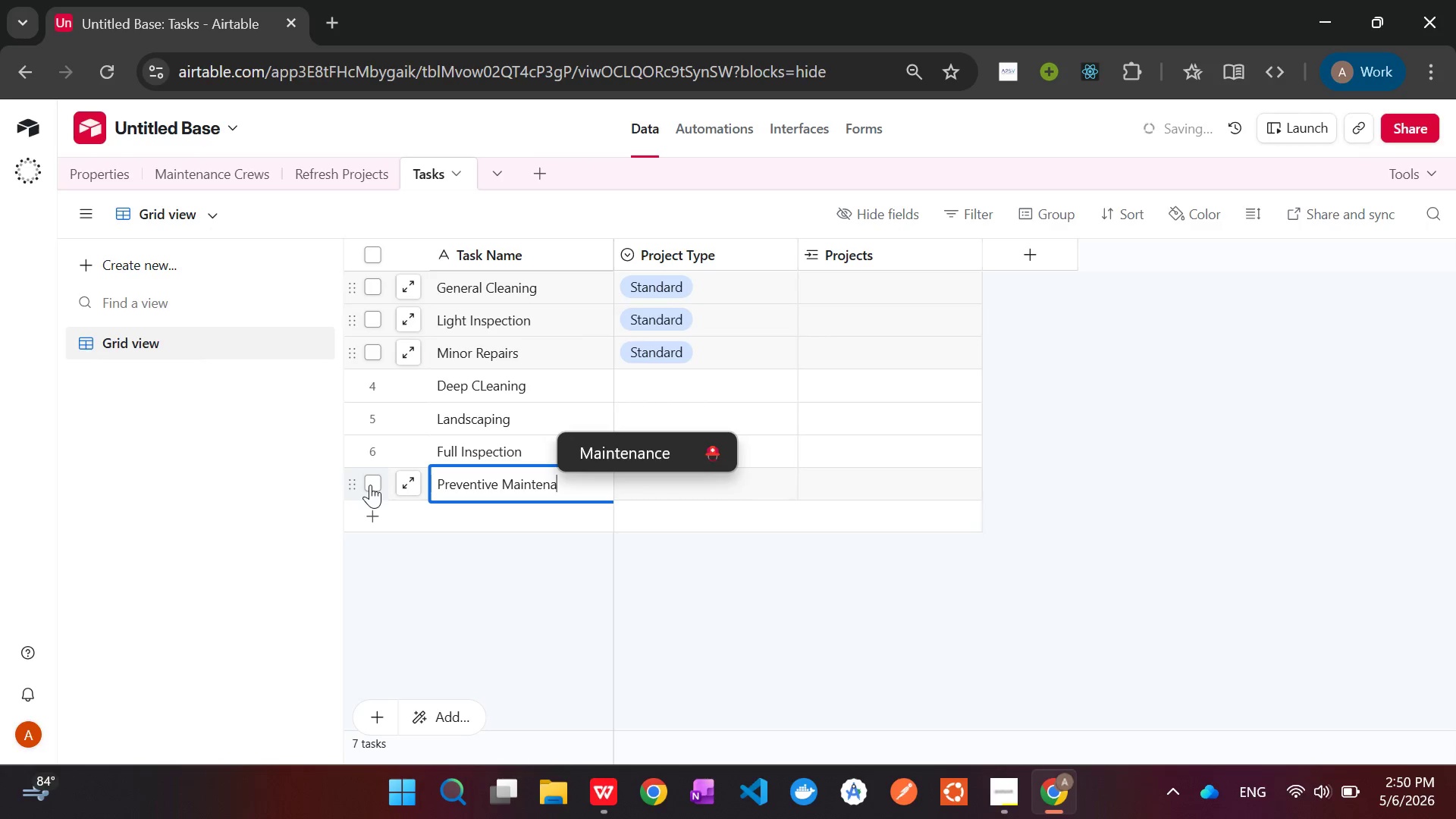 
left_click([620, 451])
 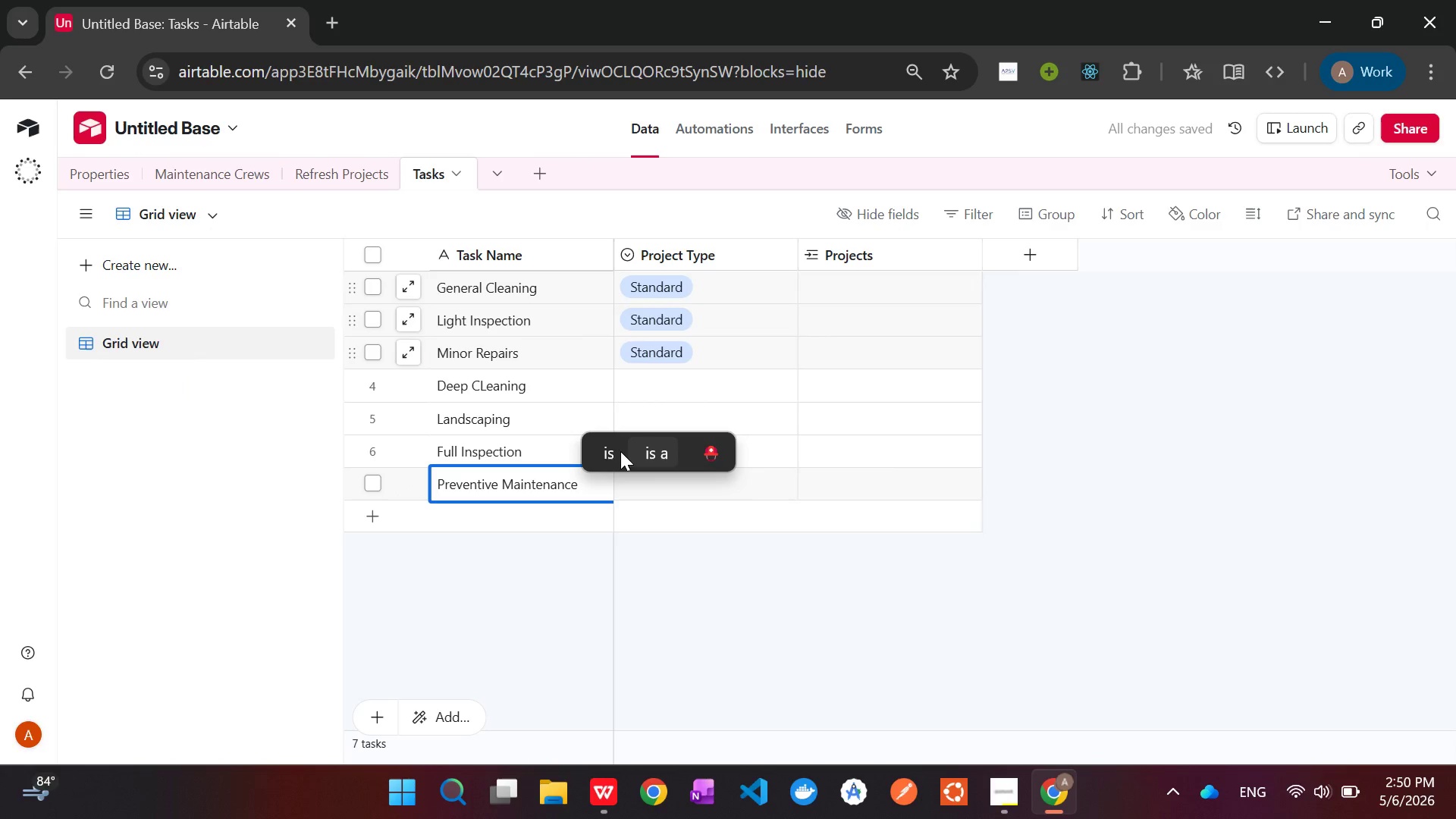 
key(Backspace)
 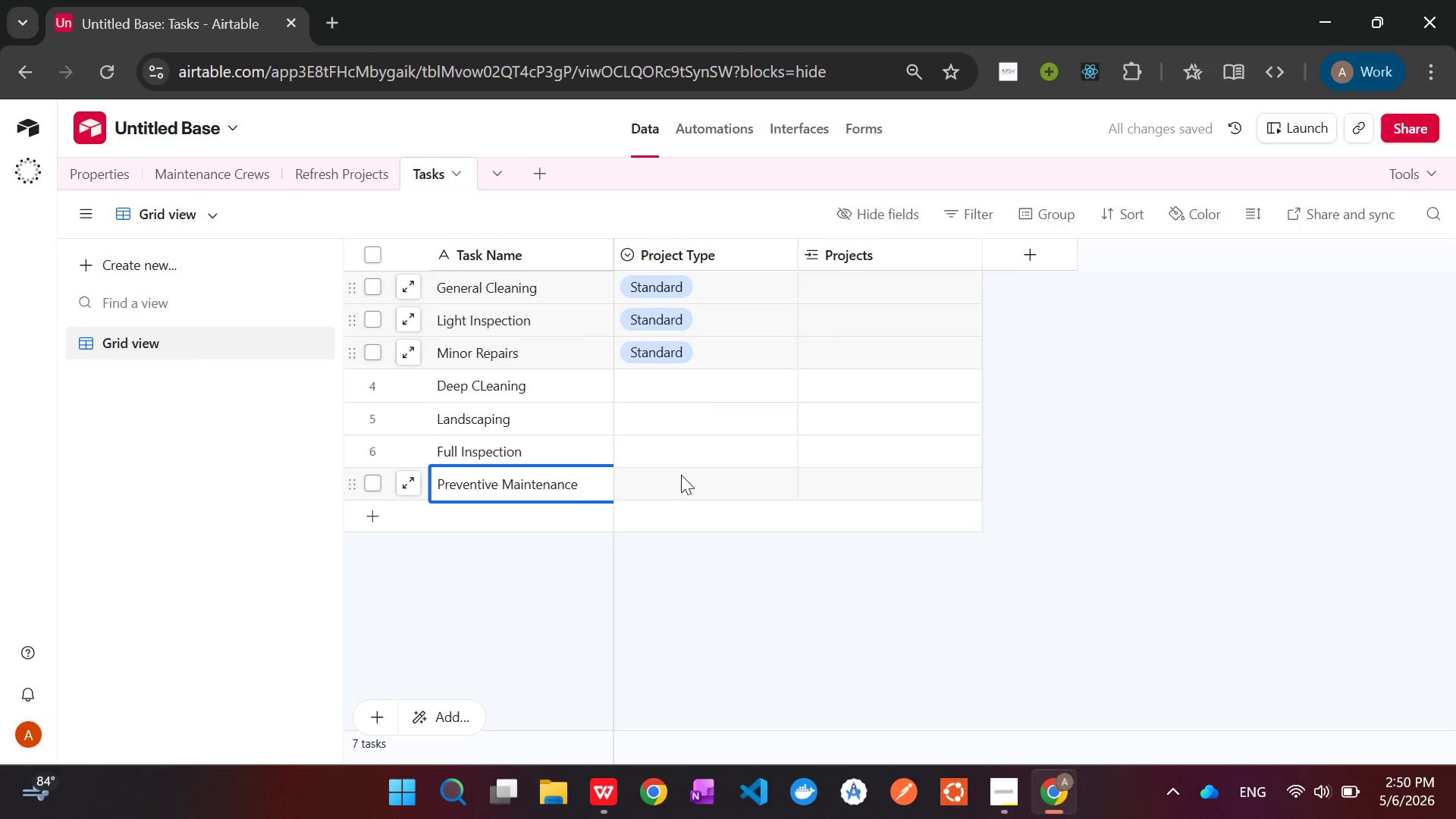 
left_click([683, 479])
 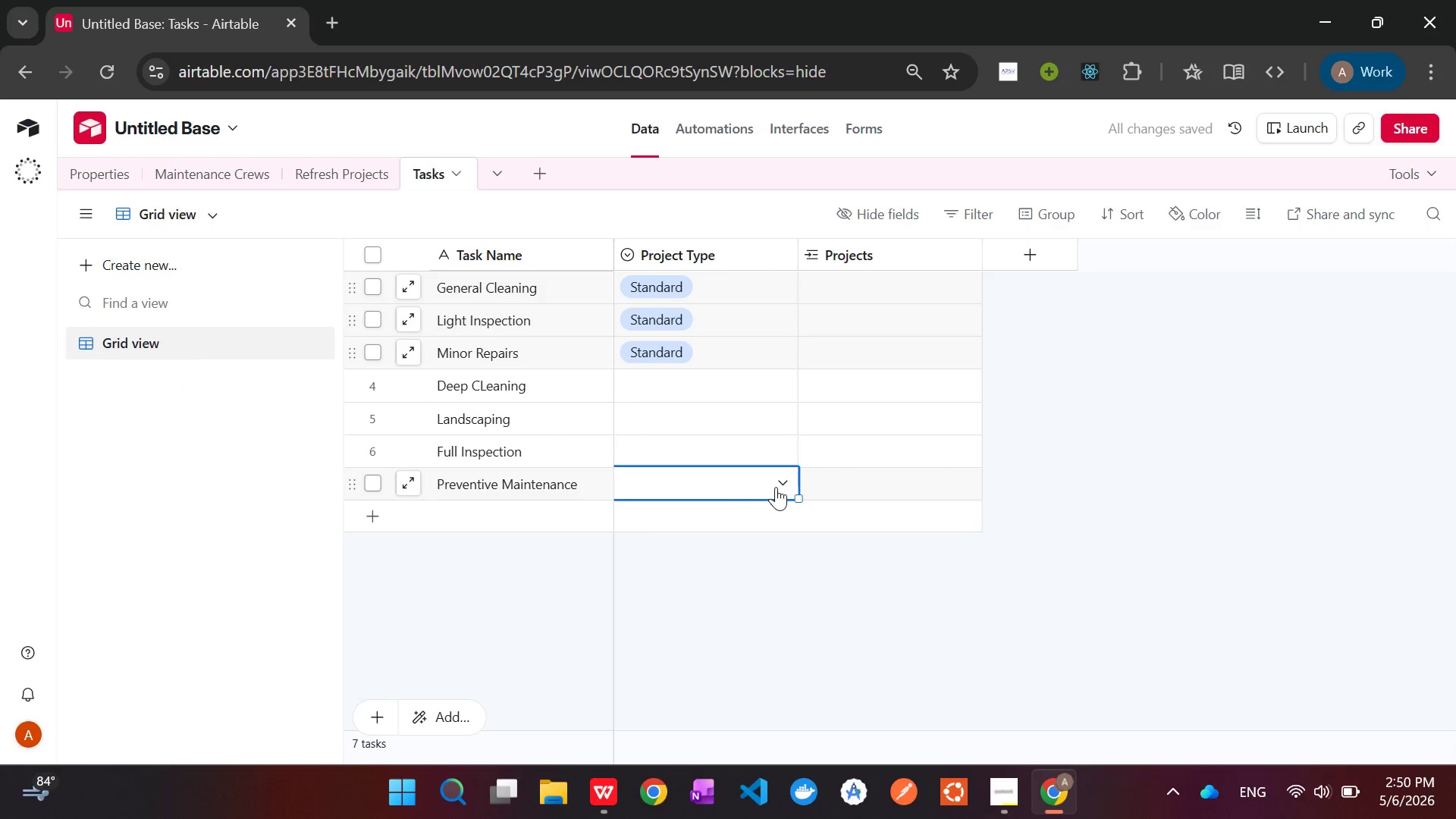 
left_click([777, 488])
 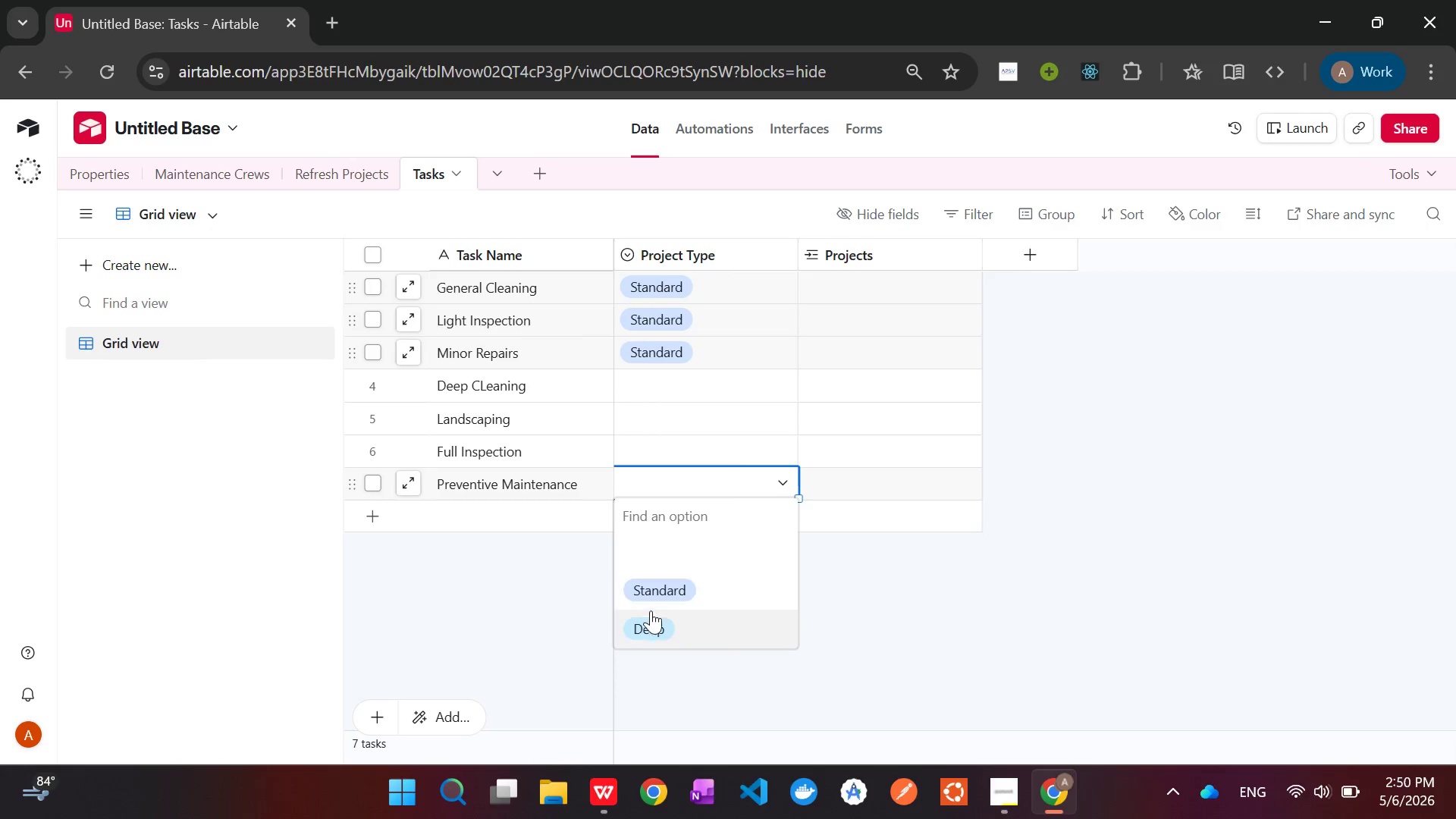 
left_click([657, 620])
 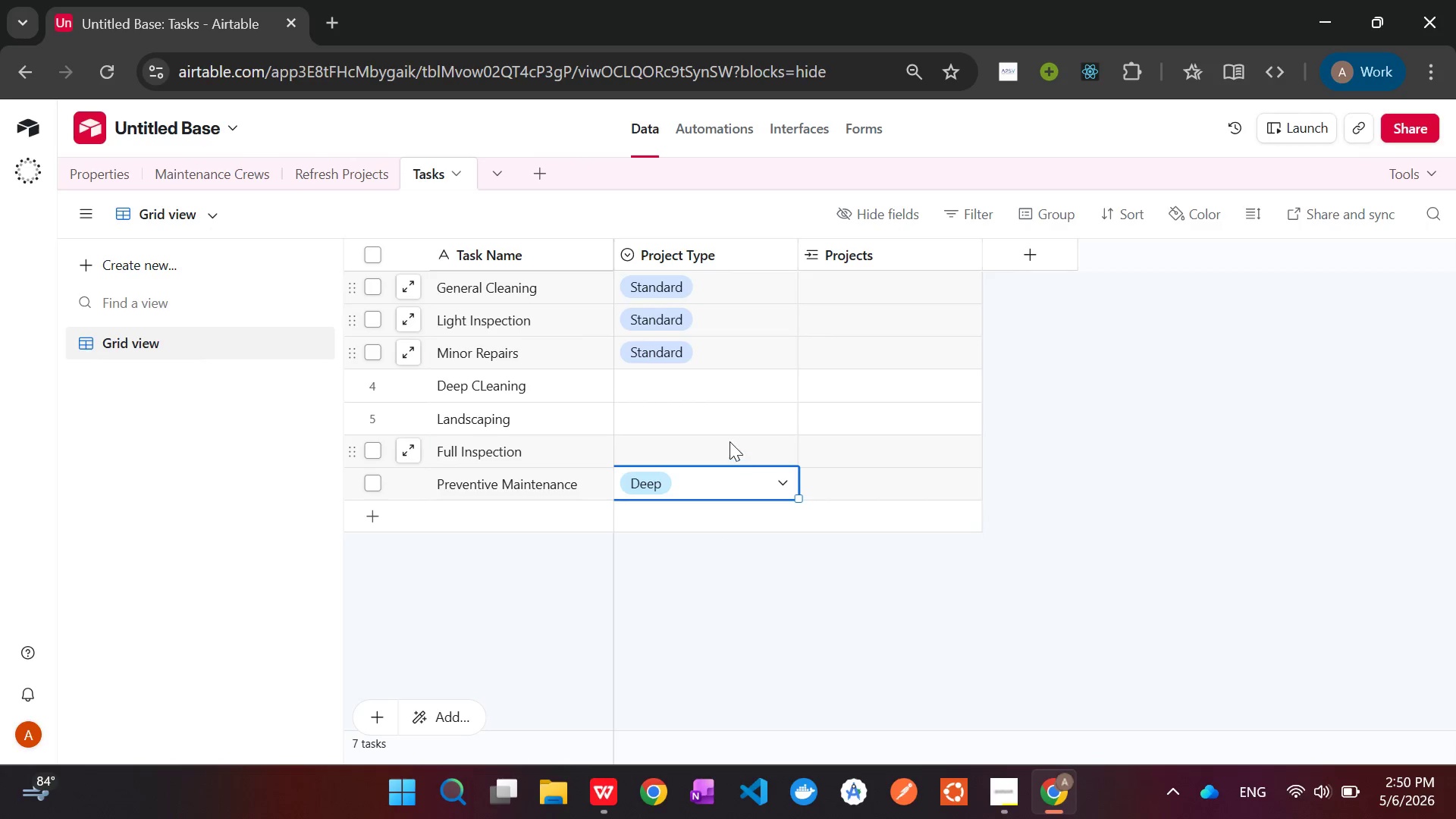 
left_click([730, 441])
 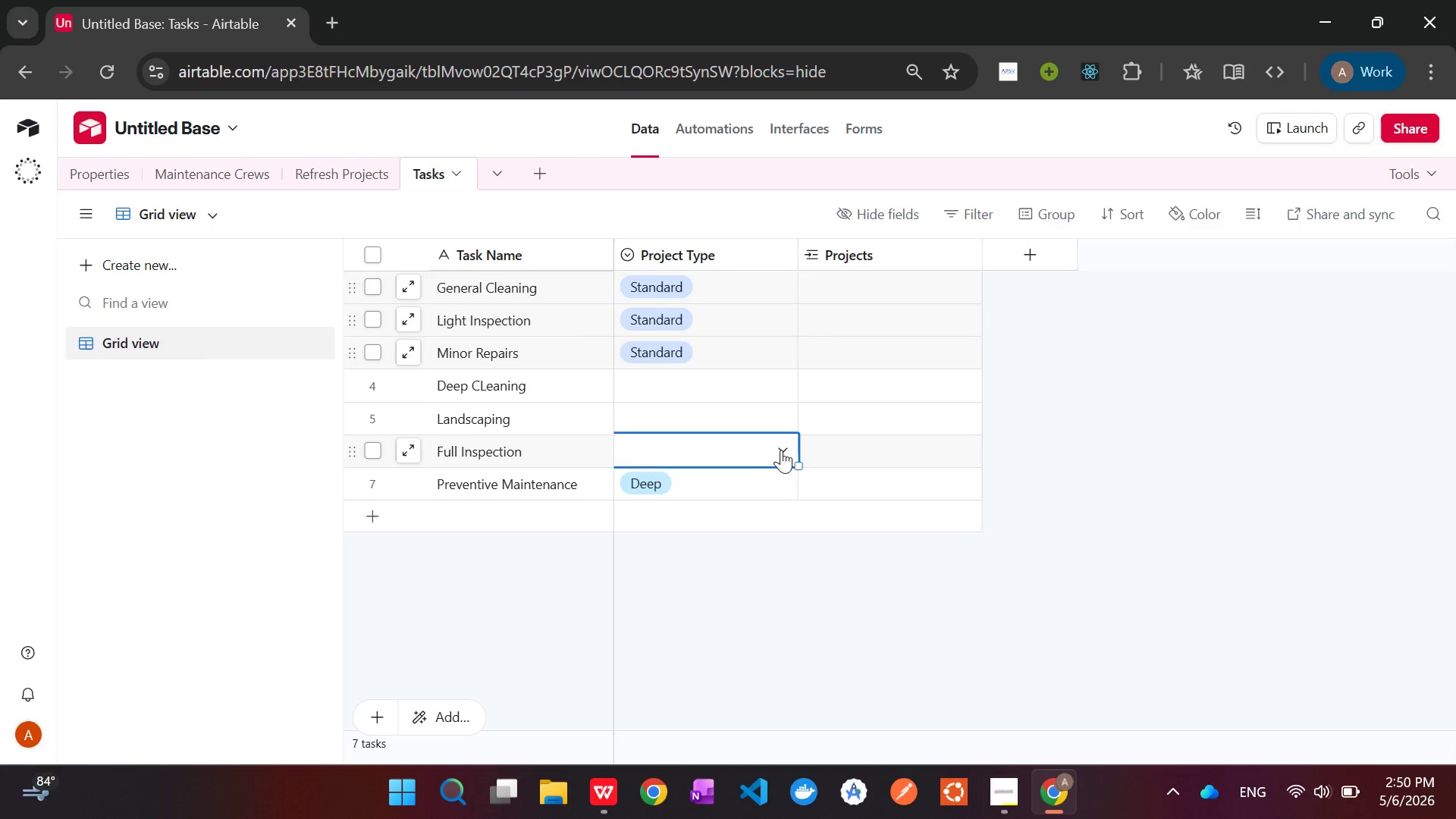 
left_click([783, 450])
 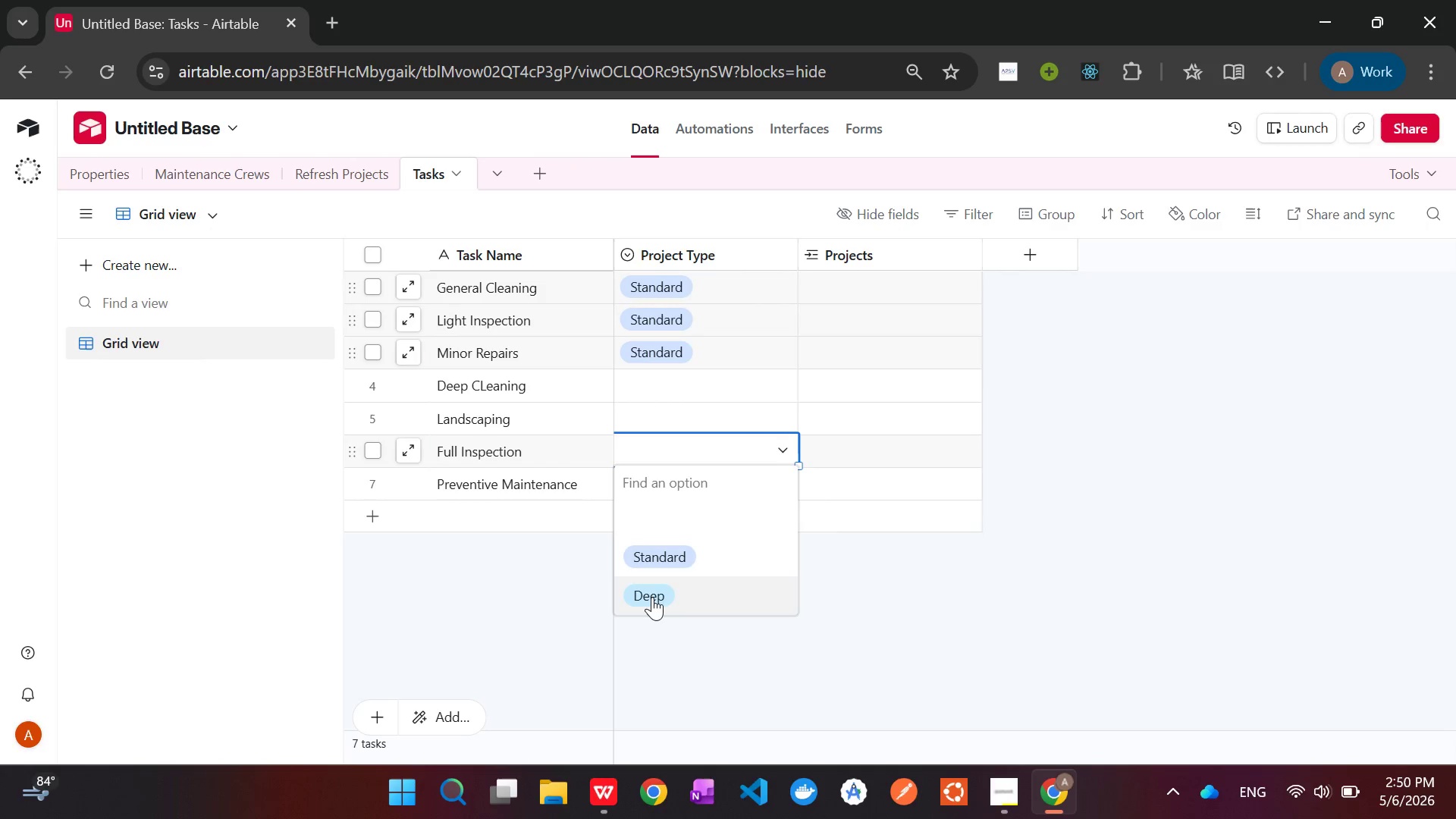 
left_click([652, 601])
 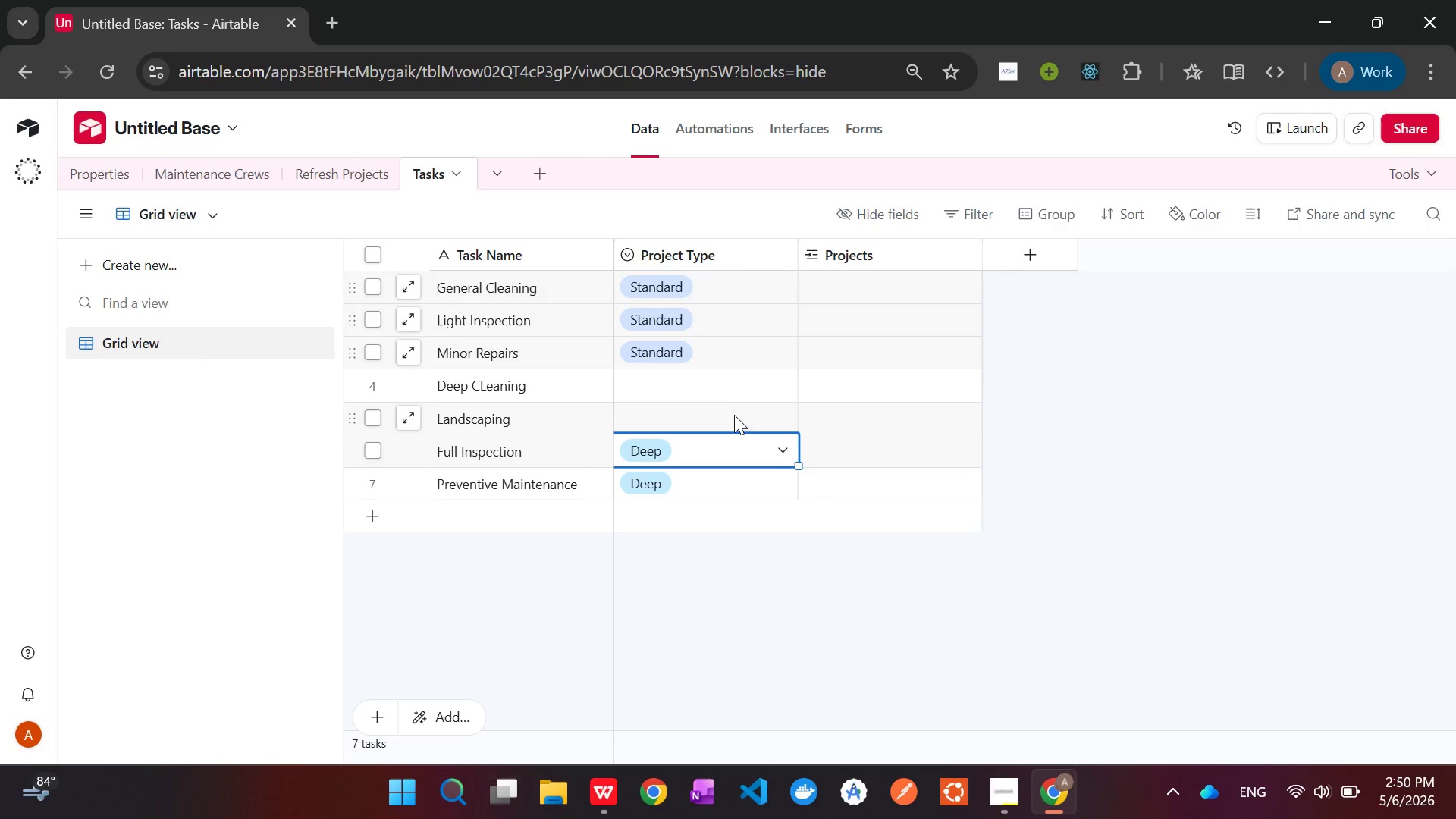 
left_click([734, 415])
 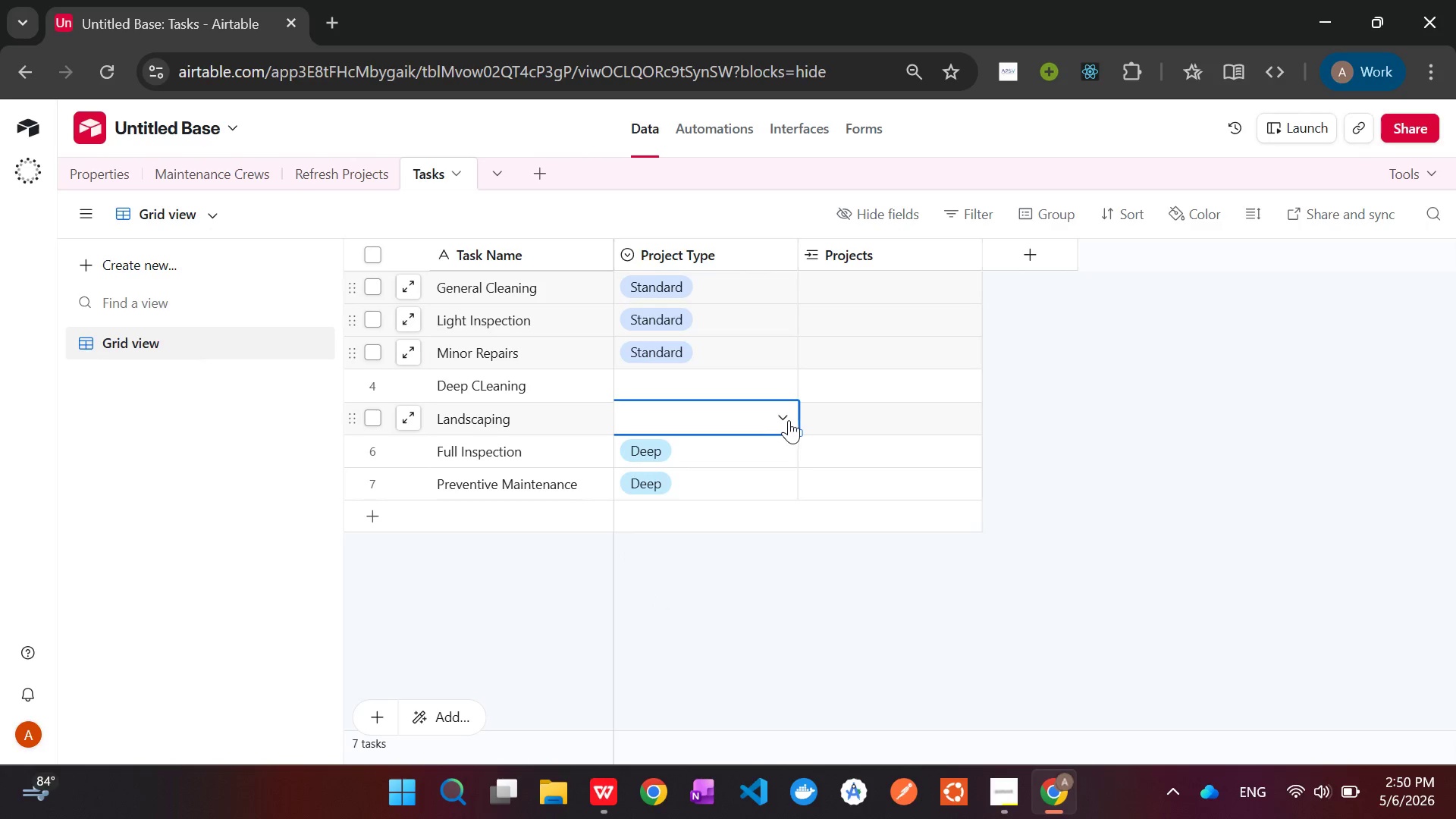 
left_click([789, 420])
 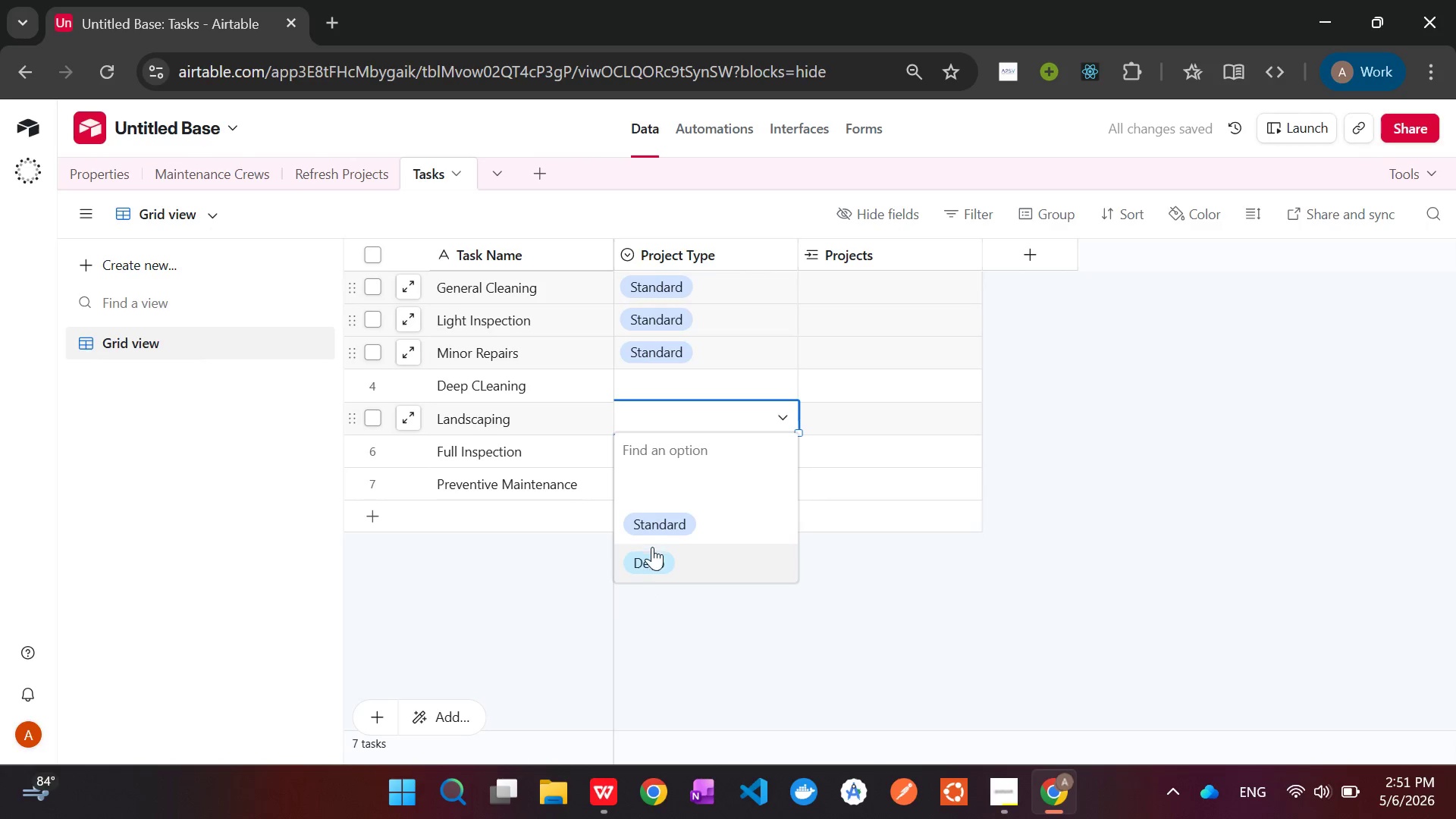 
left_click([651, 556])
 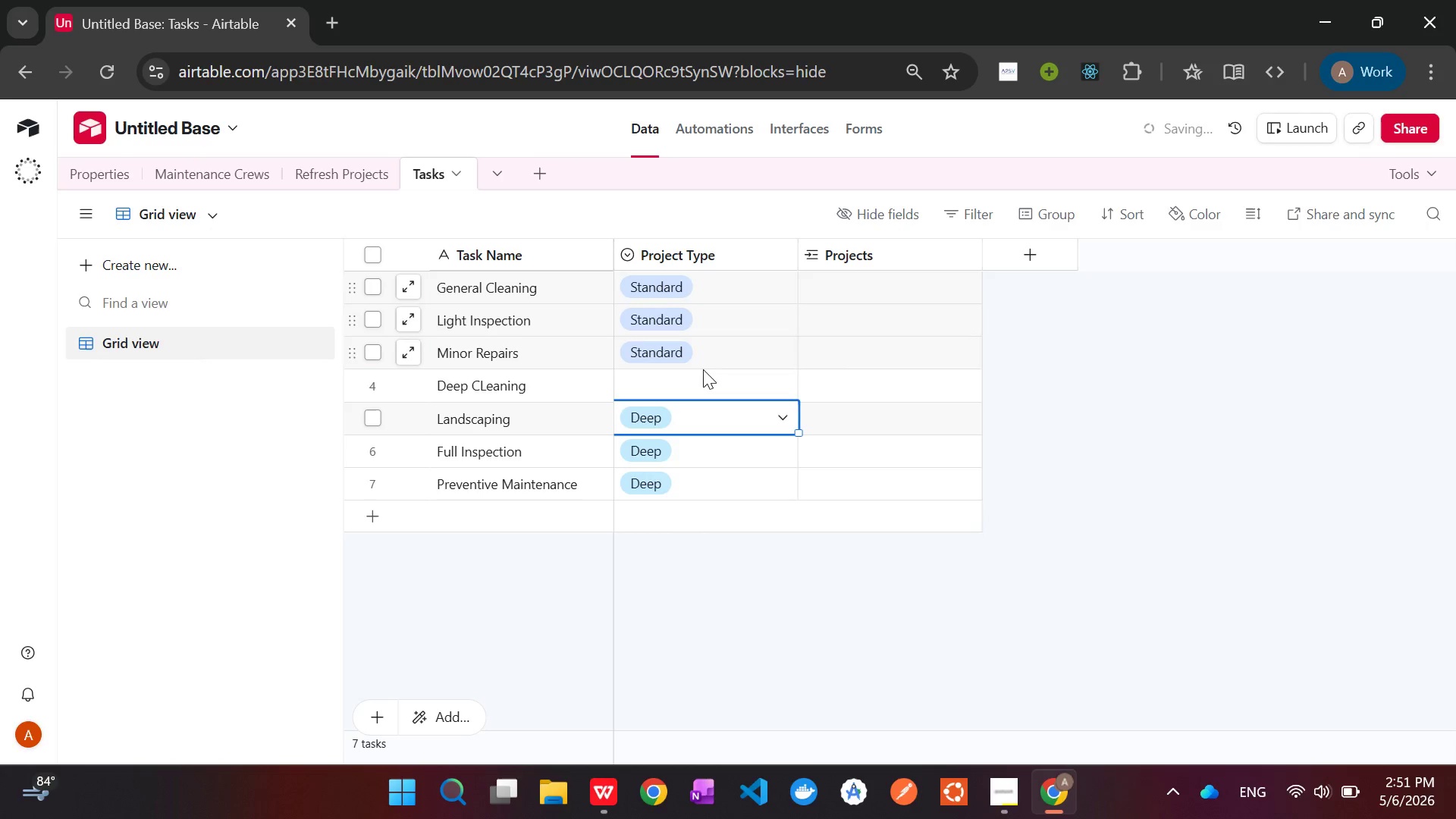 
left_click([703, 375])
 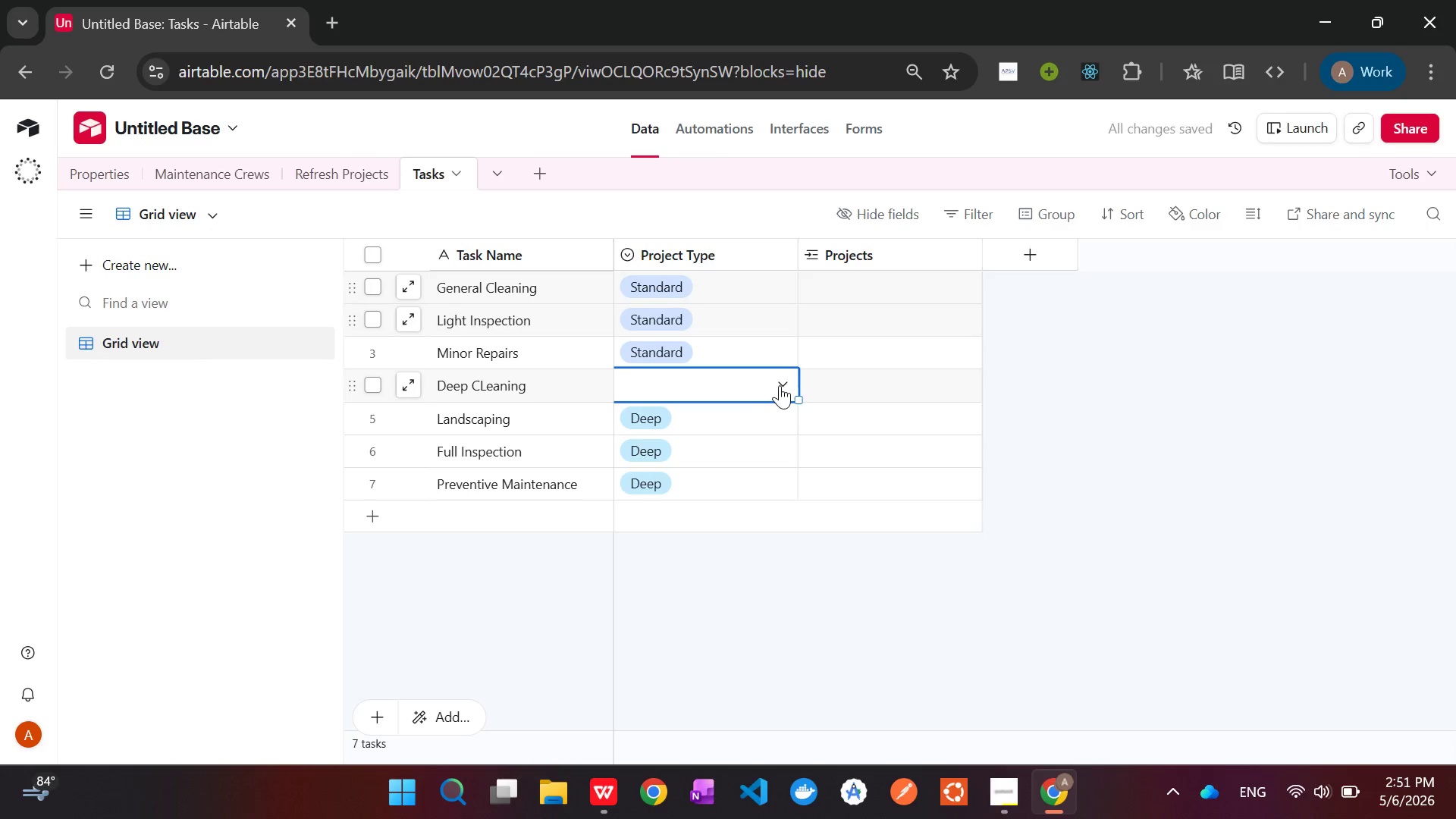 
left_click([780, 385])
 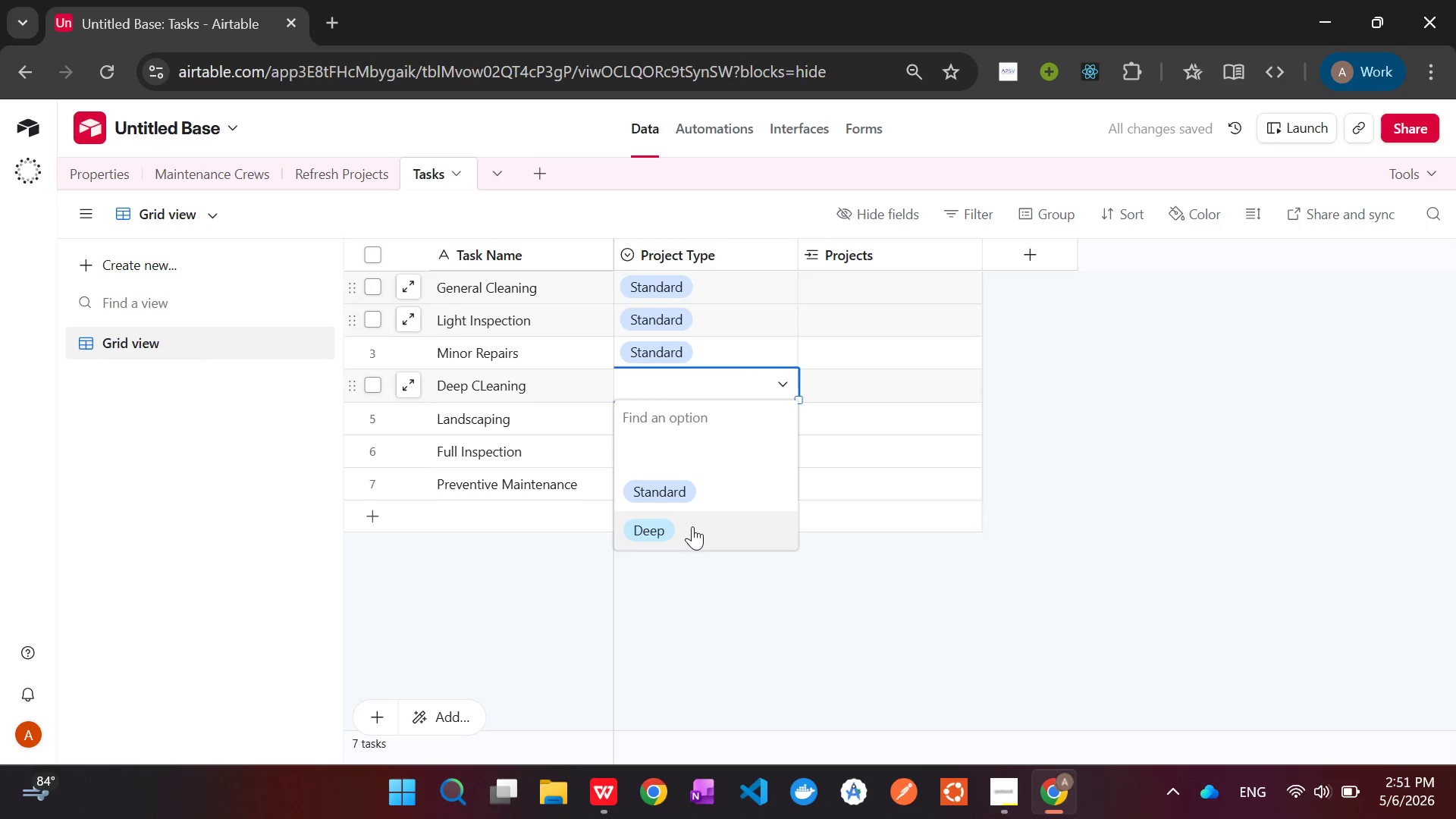 
left_click([692, 528])
 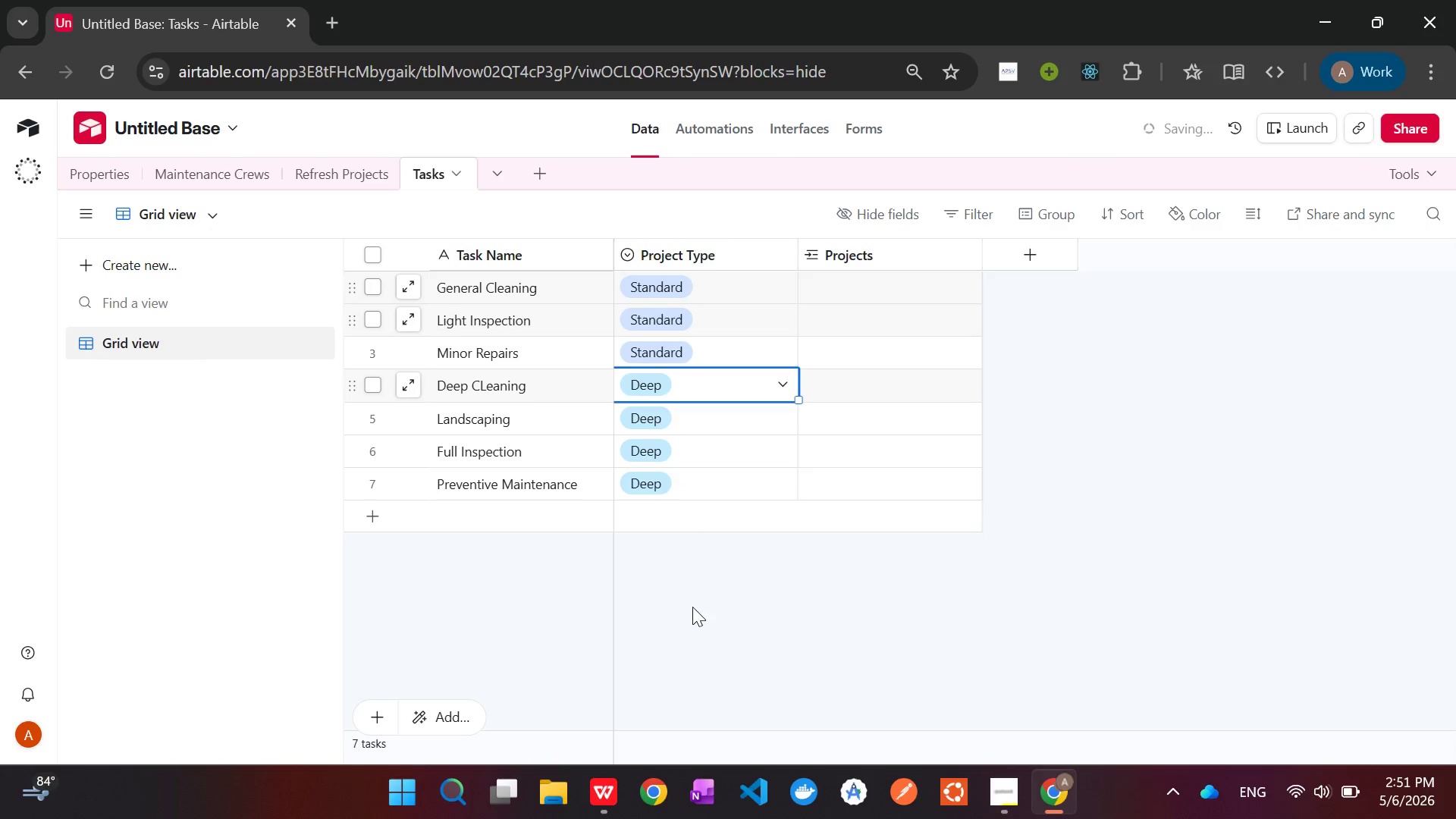 
left_click([692, 607])
 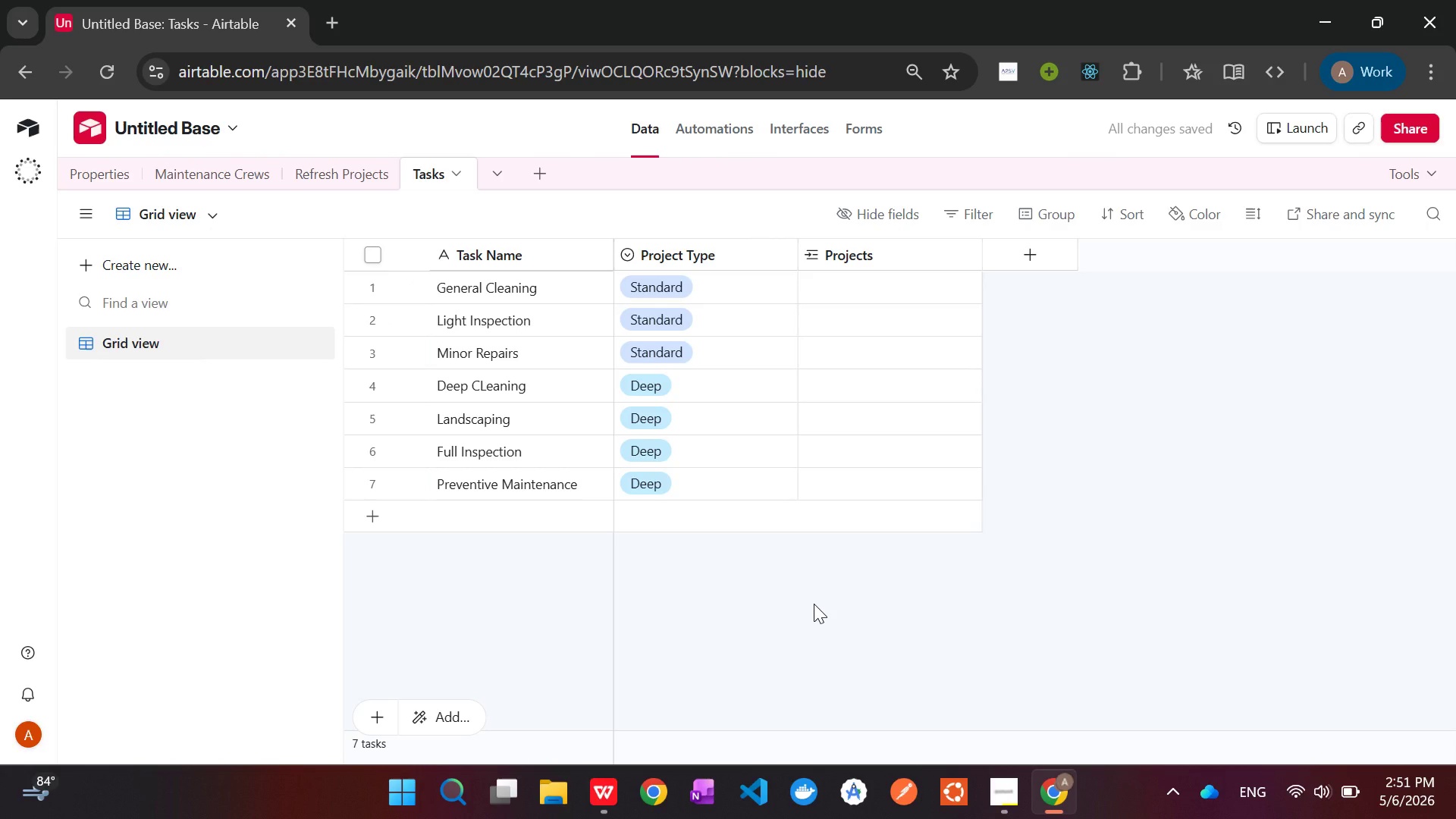 
wait(9.22)
 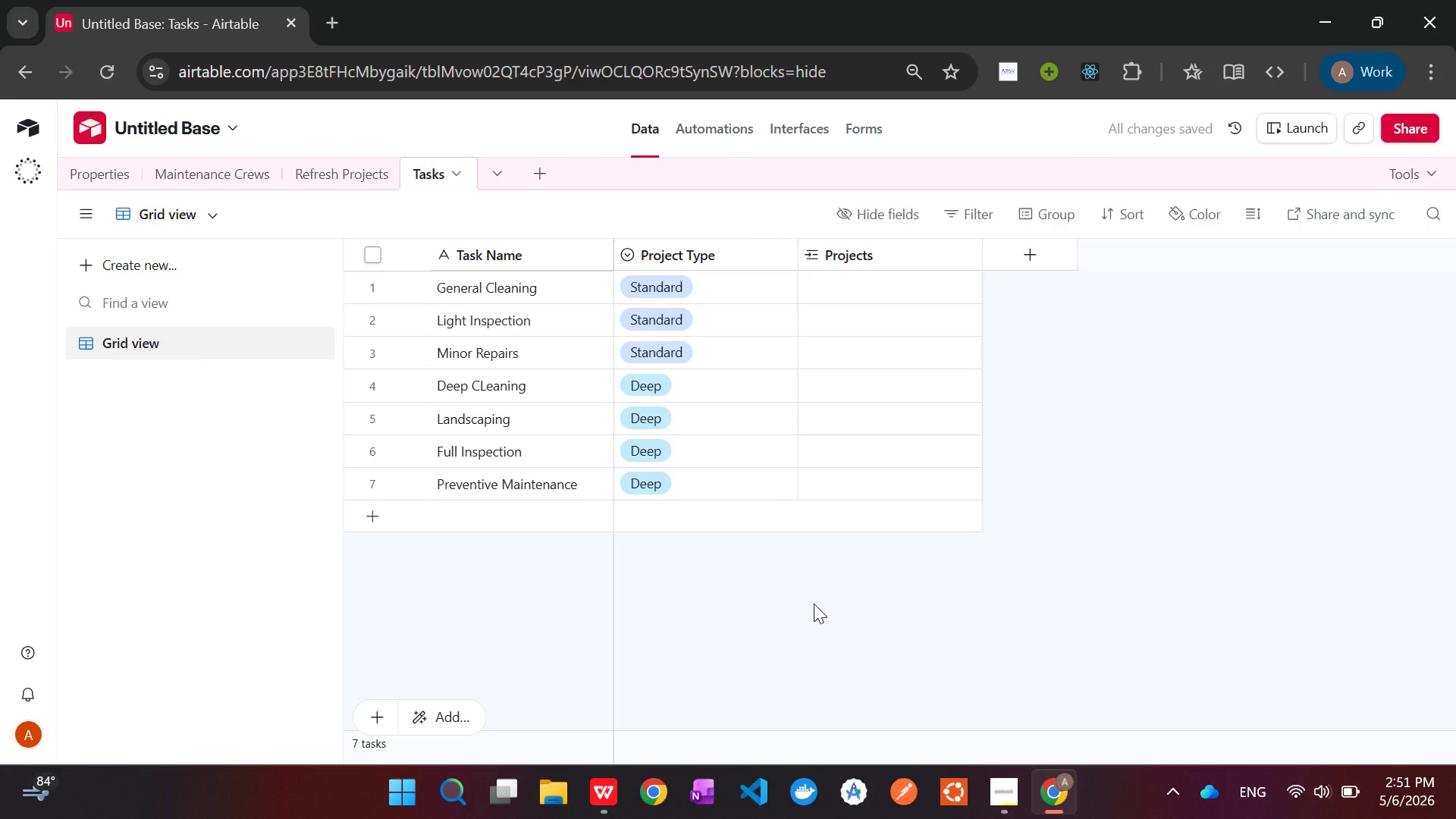 
left_click([995, 777])